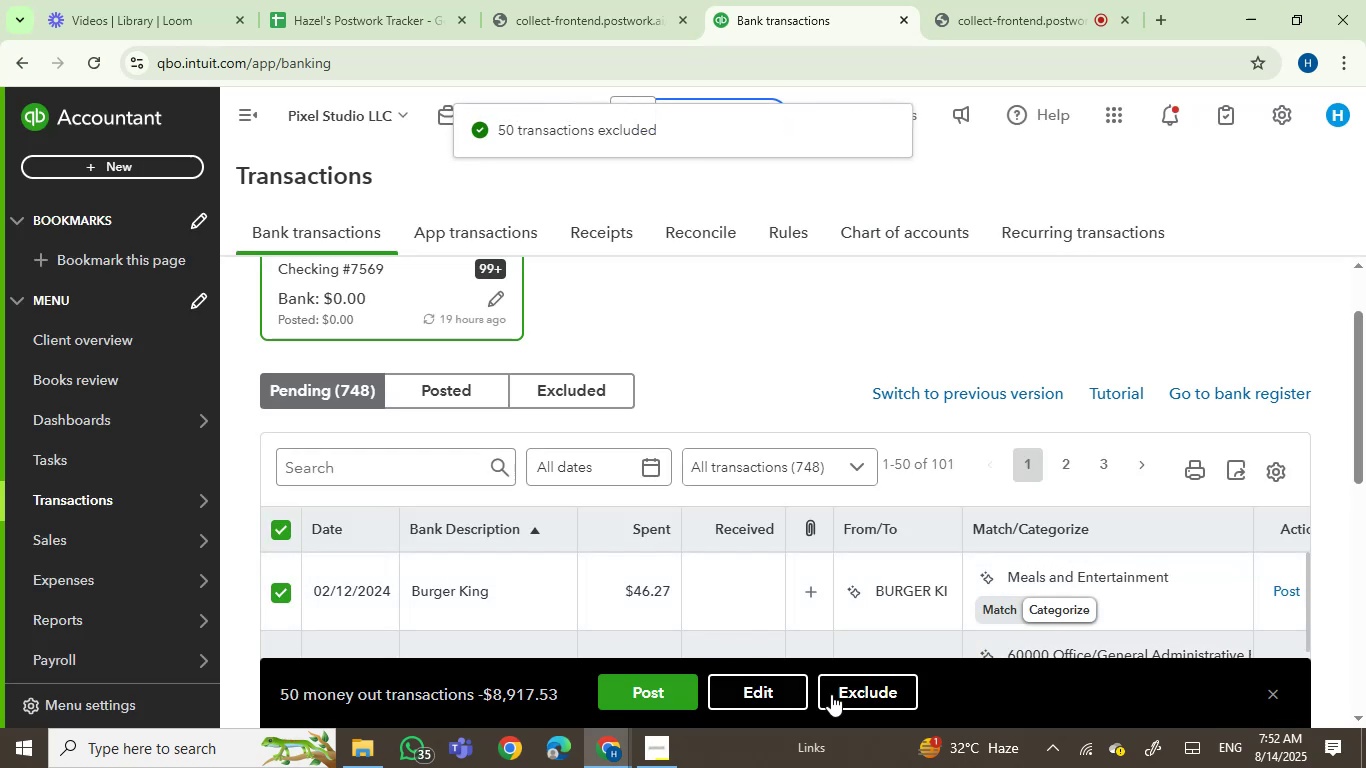 
left_click([860, 693])
 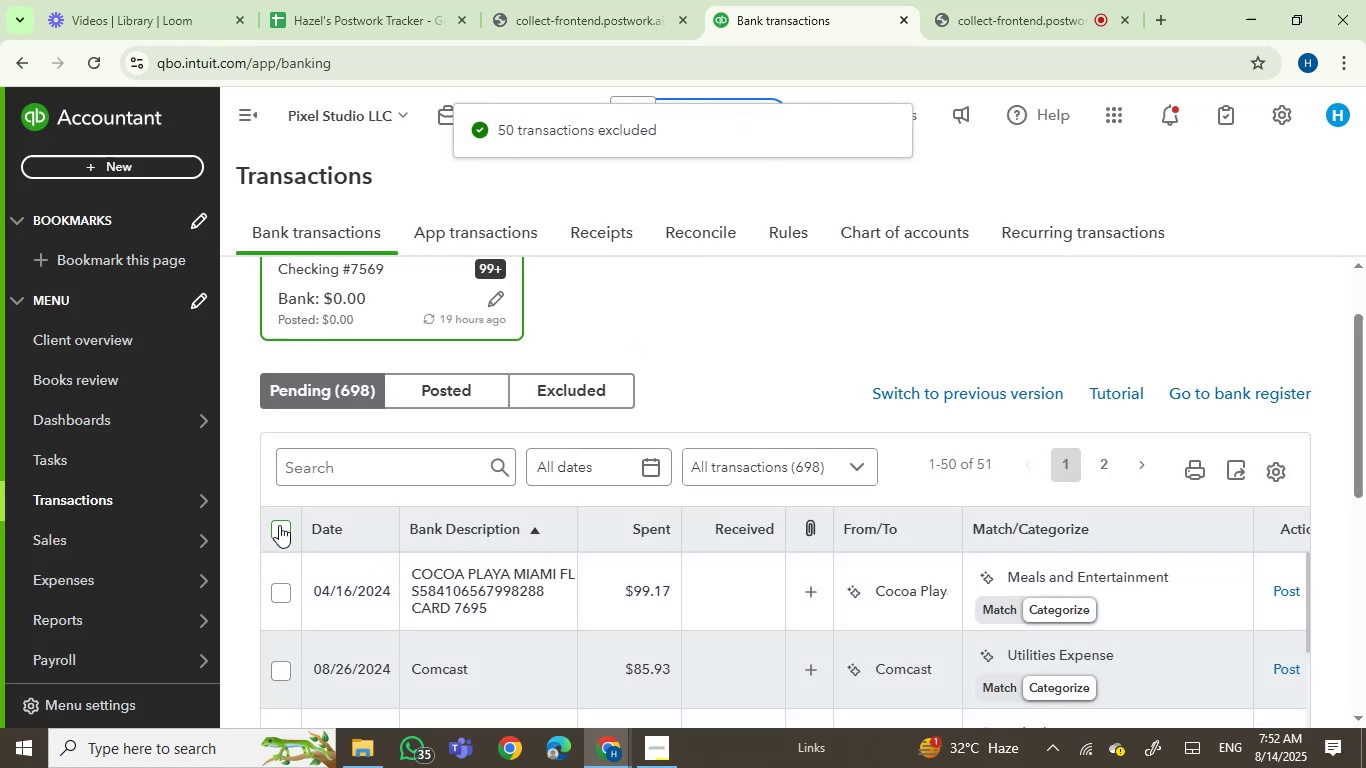 
wait(7.94)
 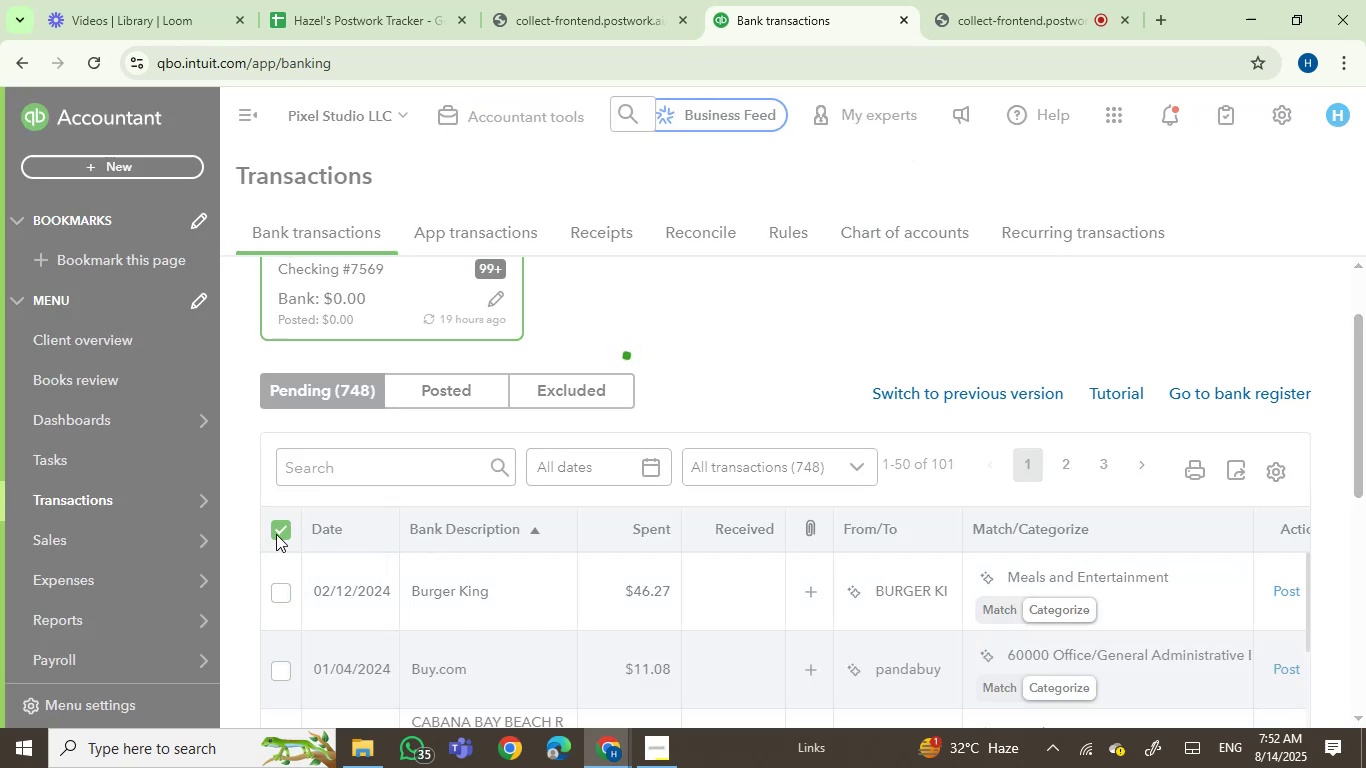 
left_click([283, 526])
 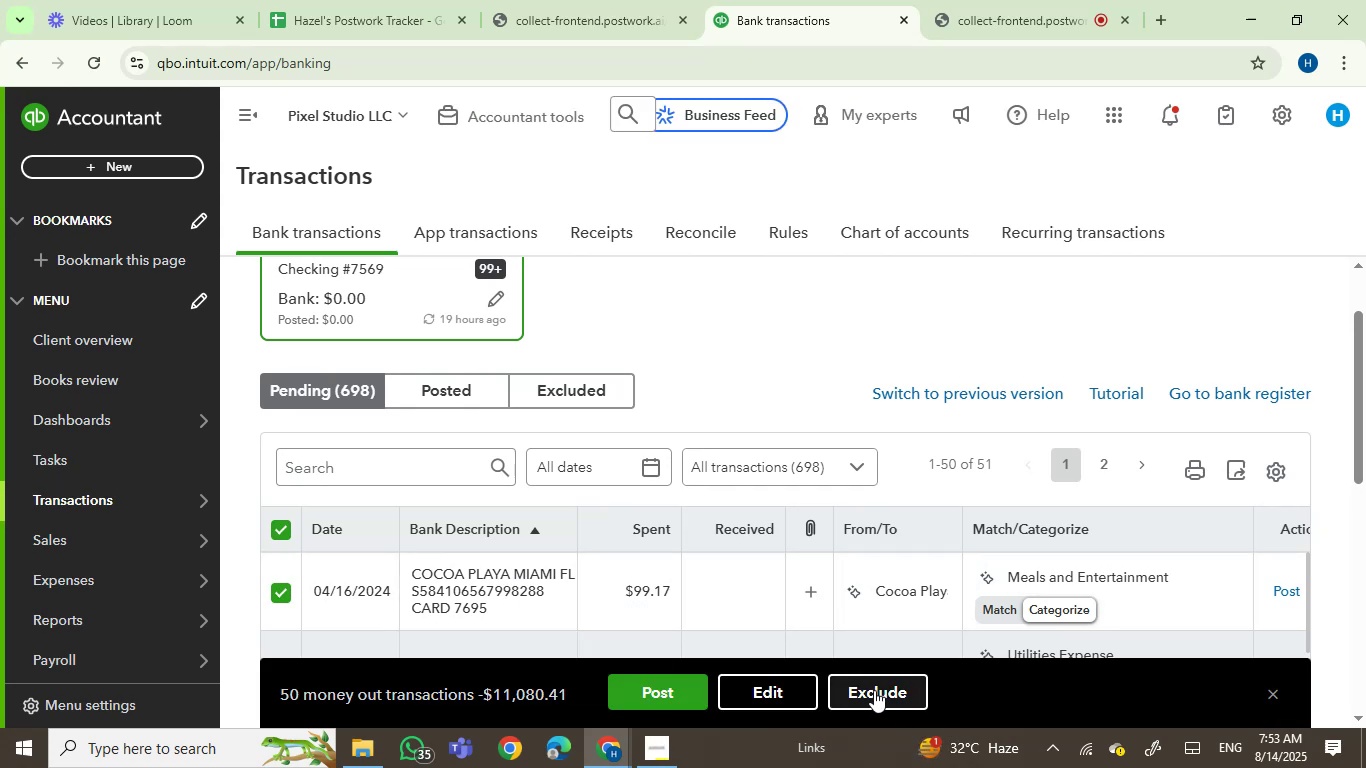 
left_click([873, 690])
 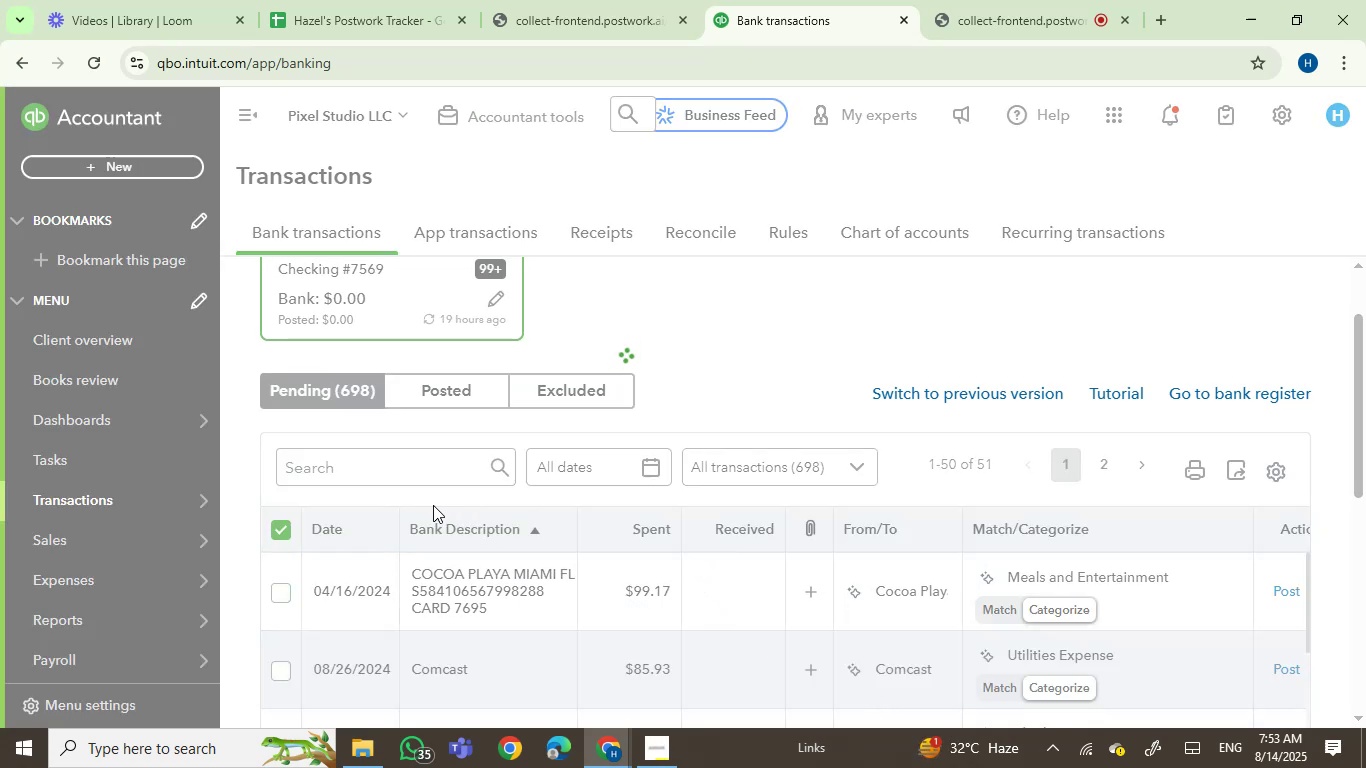 
wait(8.94)
 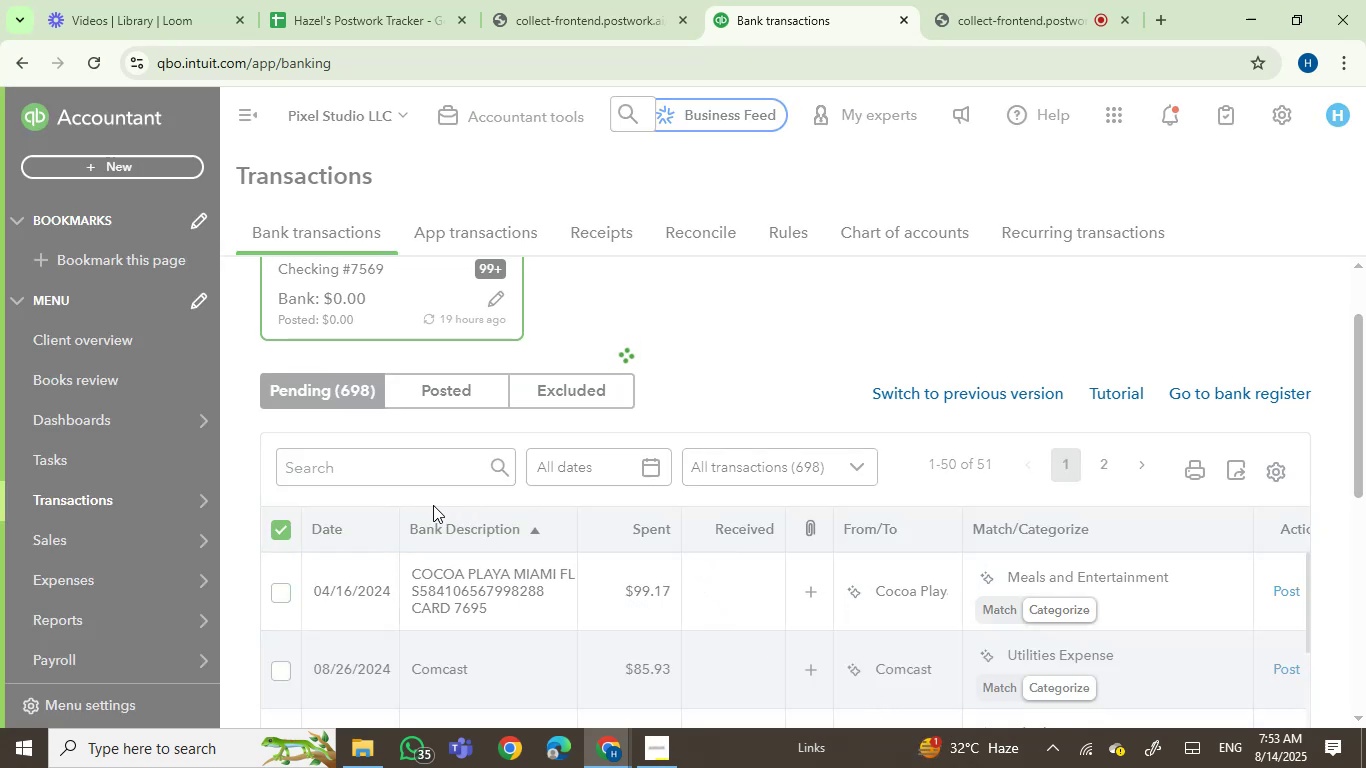 
left_click([871, 688])
 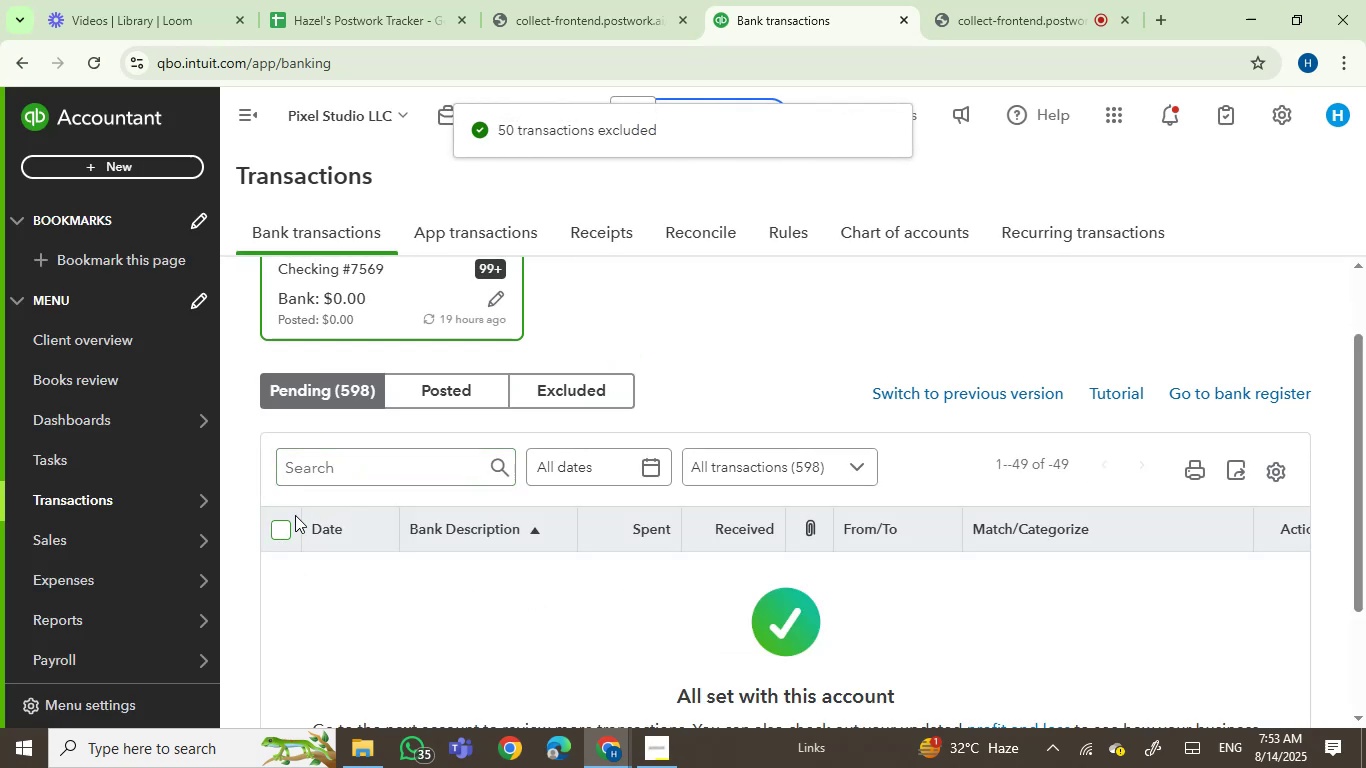 
left_click([450, 395])
 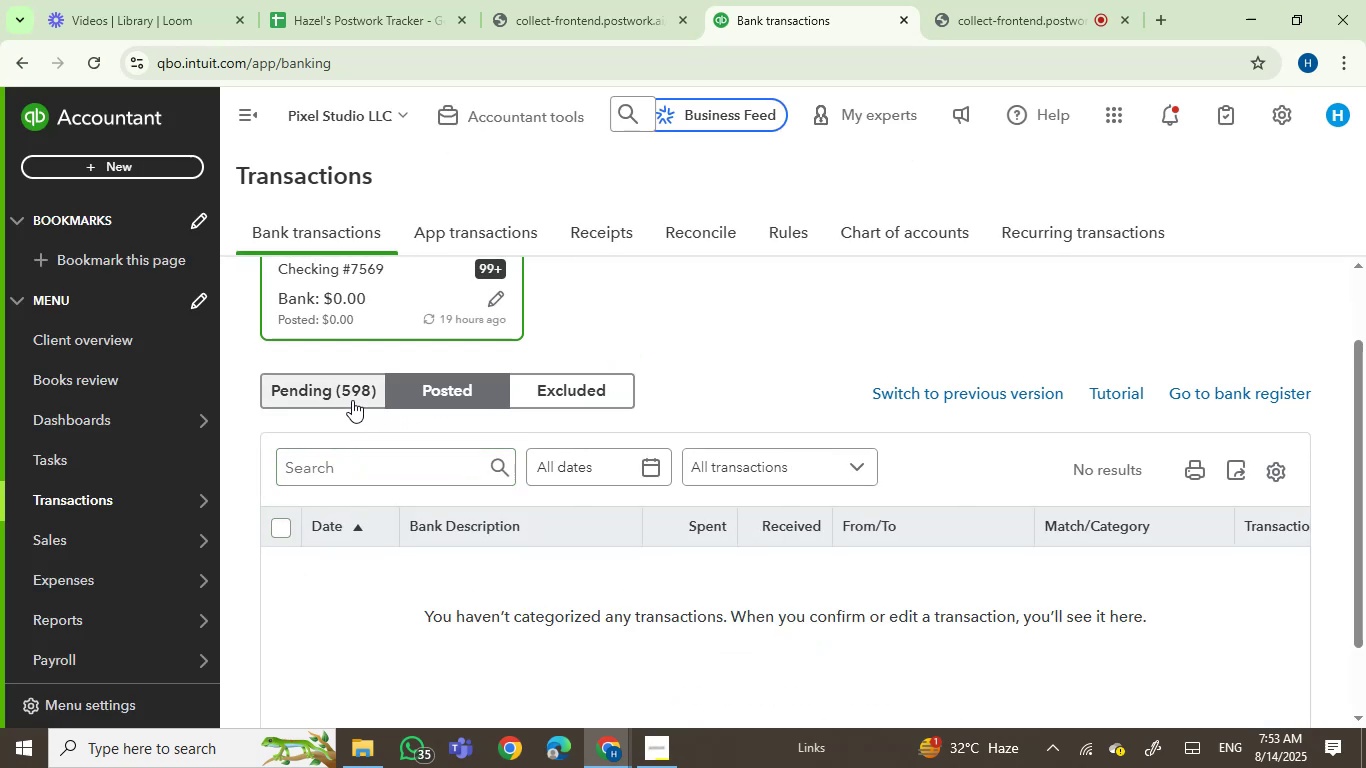 
left_click([352, 400])
 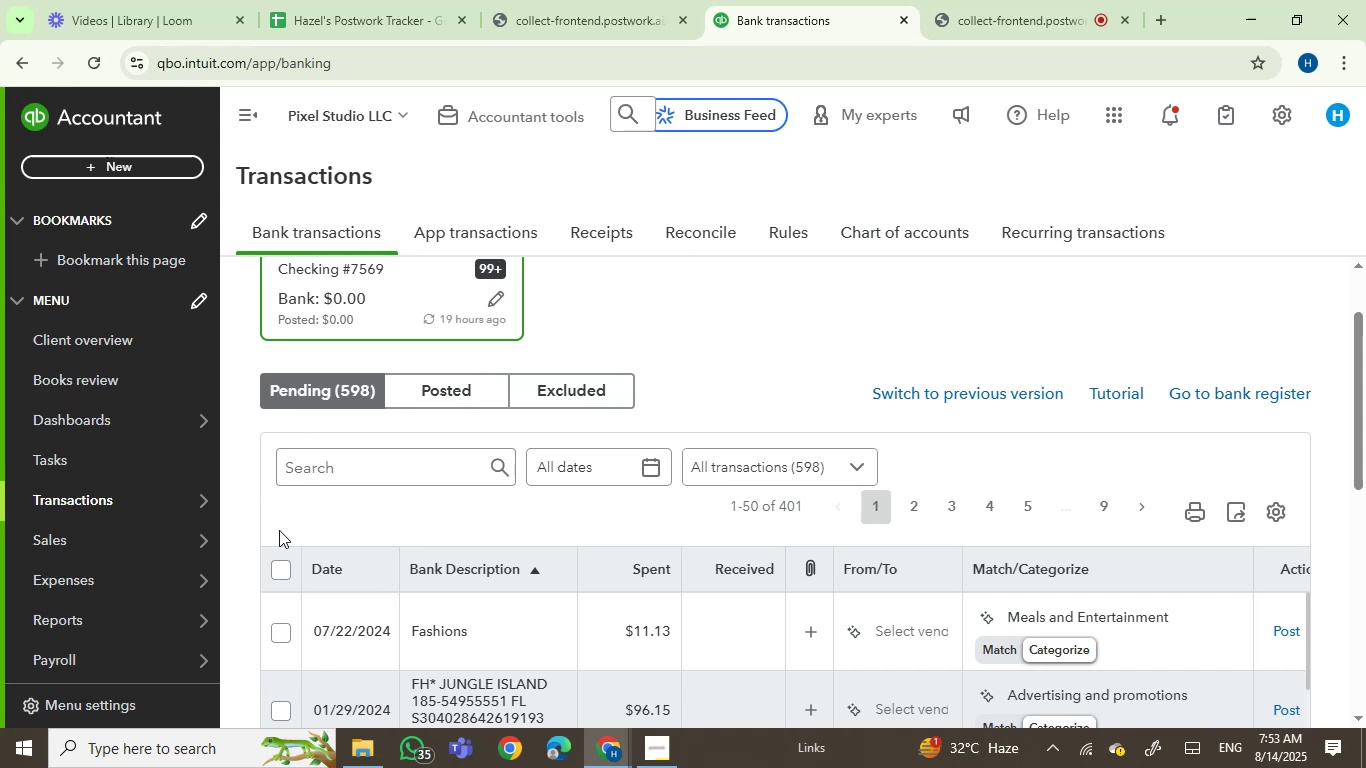 
left_click([282, 565])
 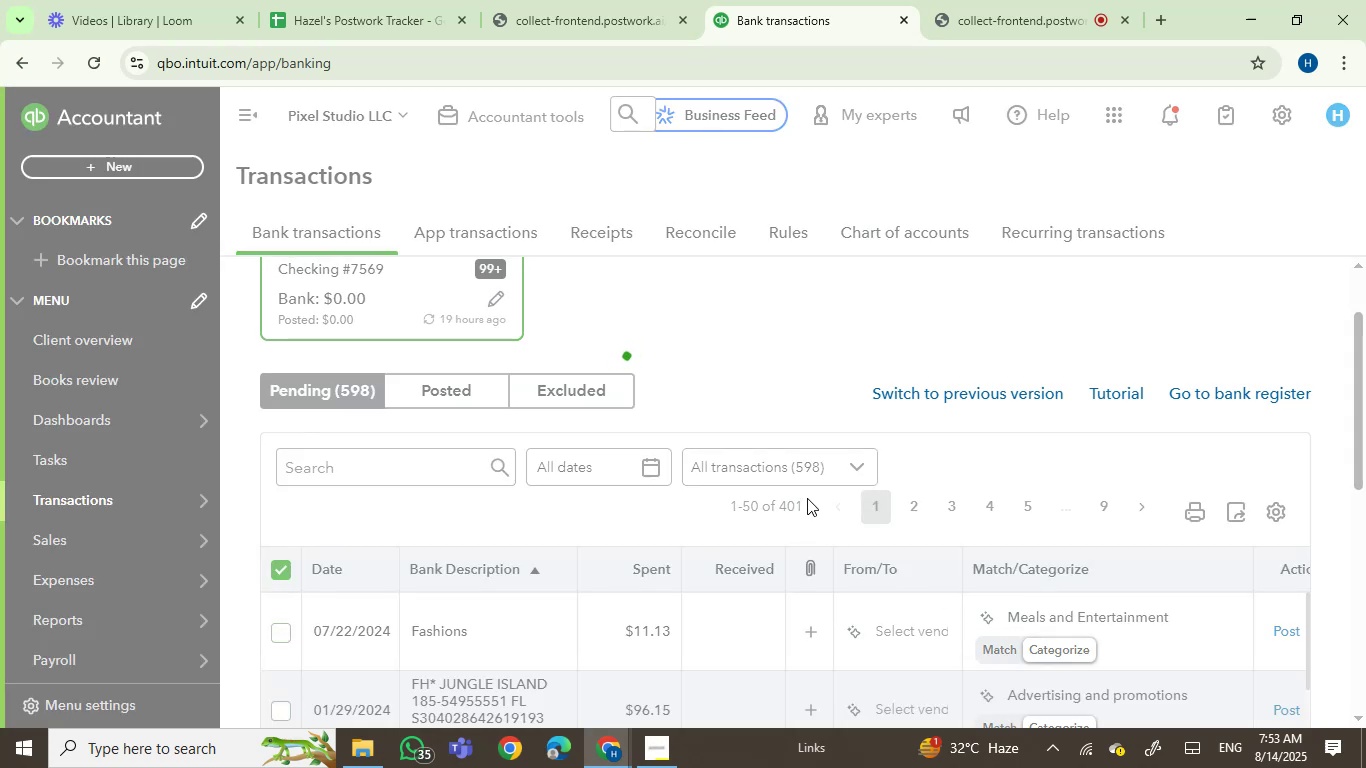 
wait(8.87)
 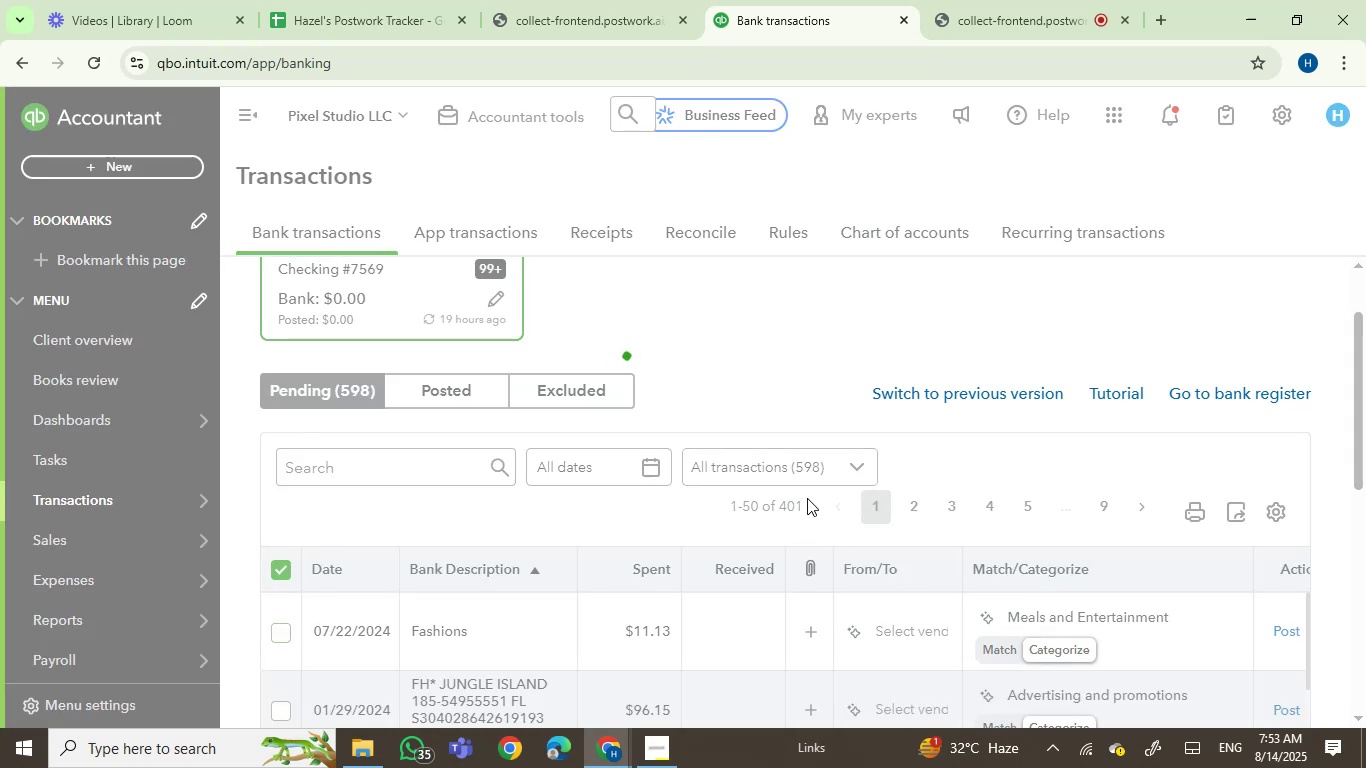 
left_click([282, 571])
 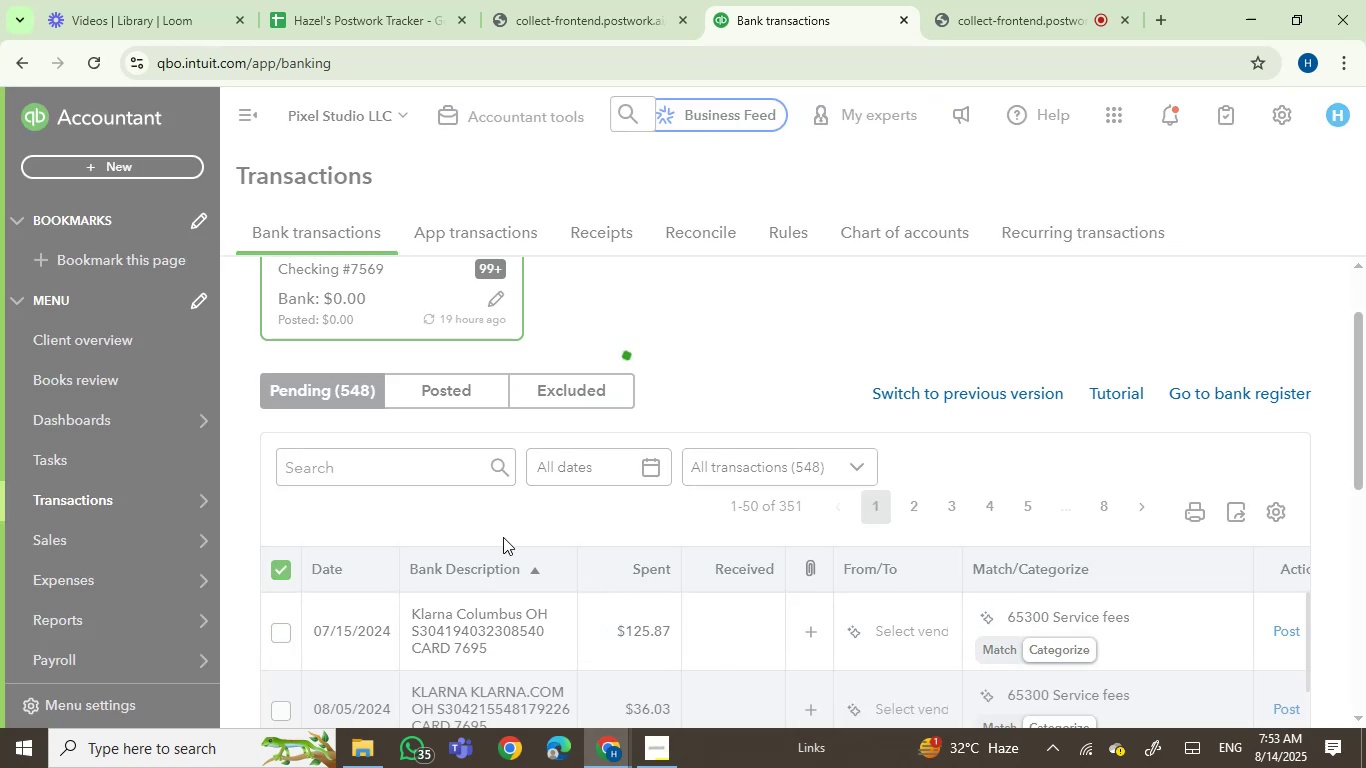 
wait(6.98)
 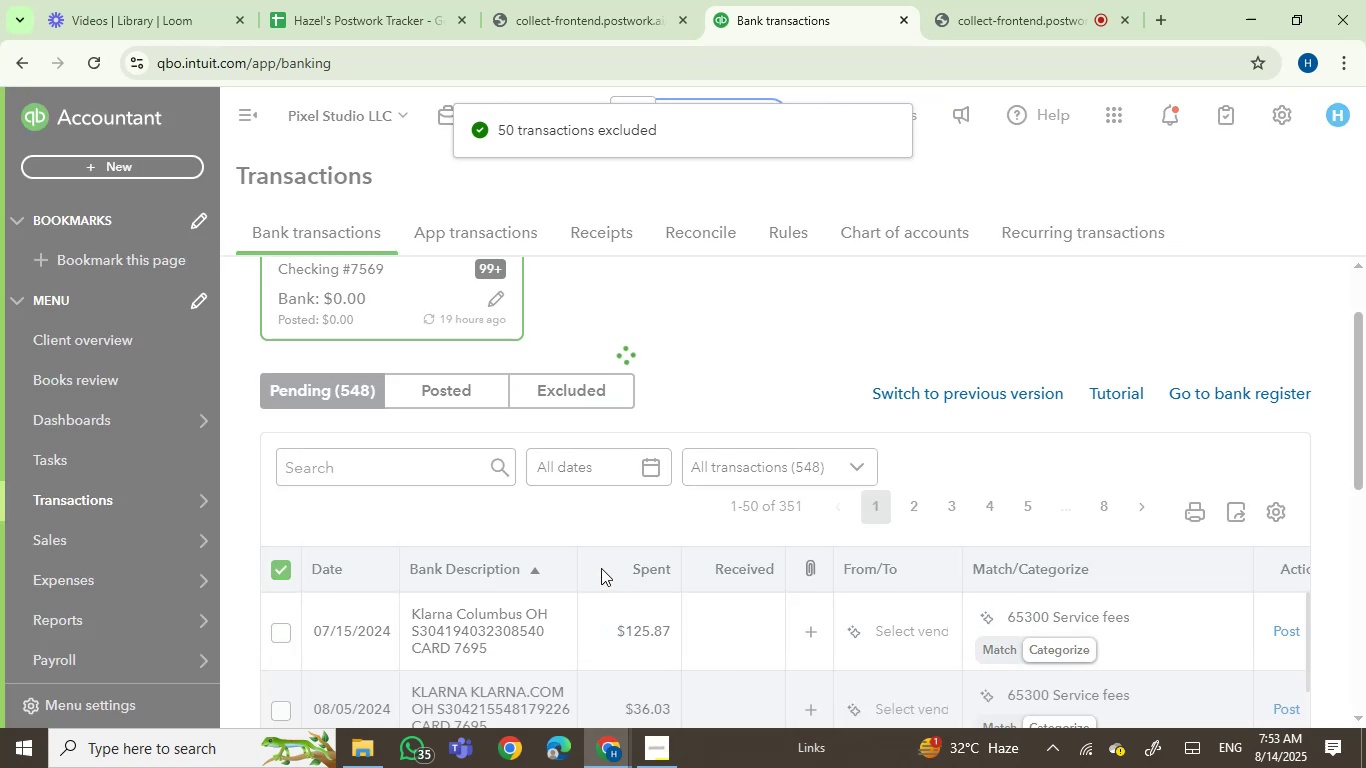 
left_click([274, 563])
 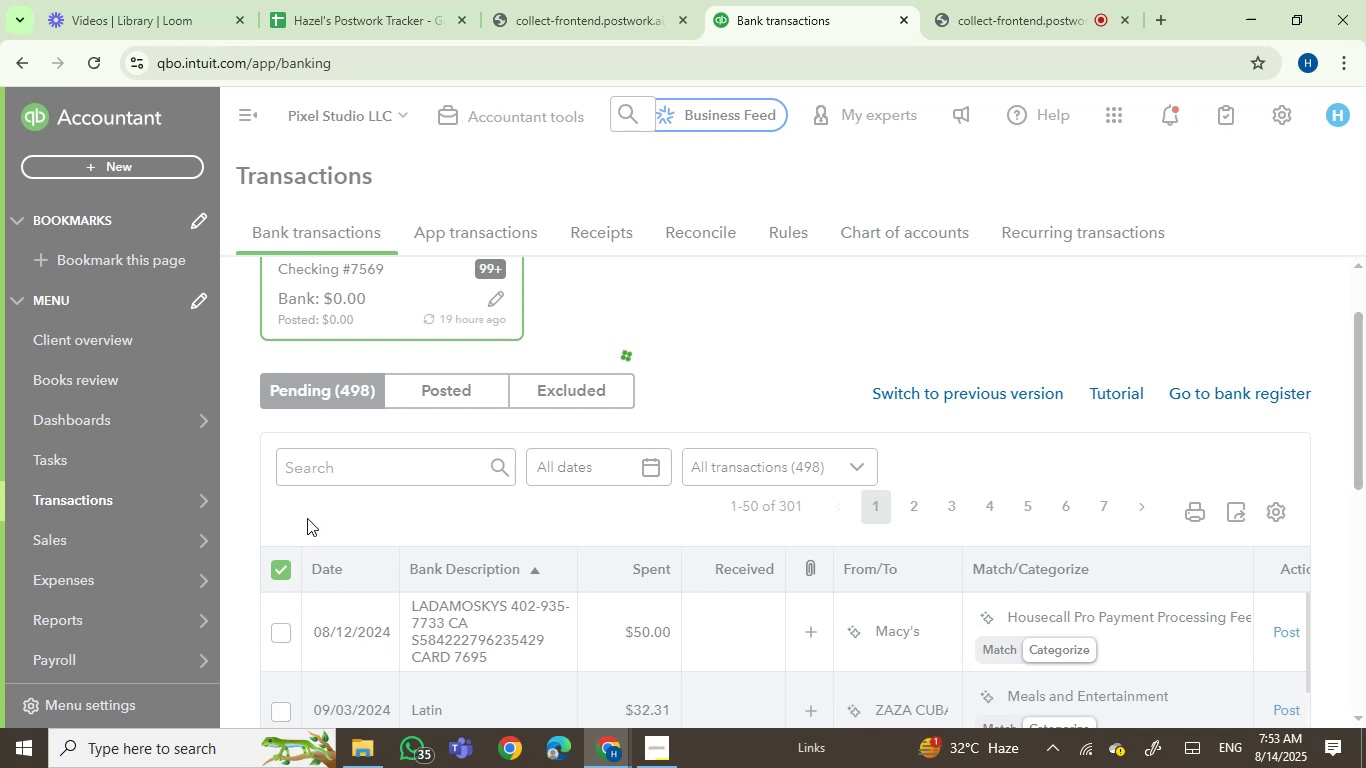 
wait(7.16)
 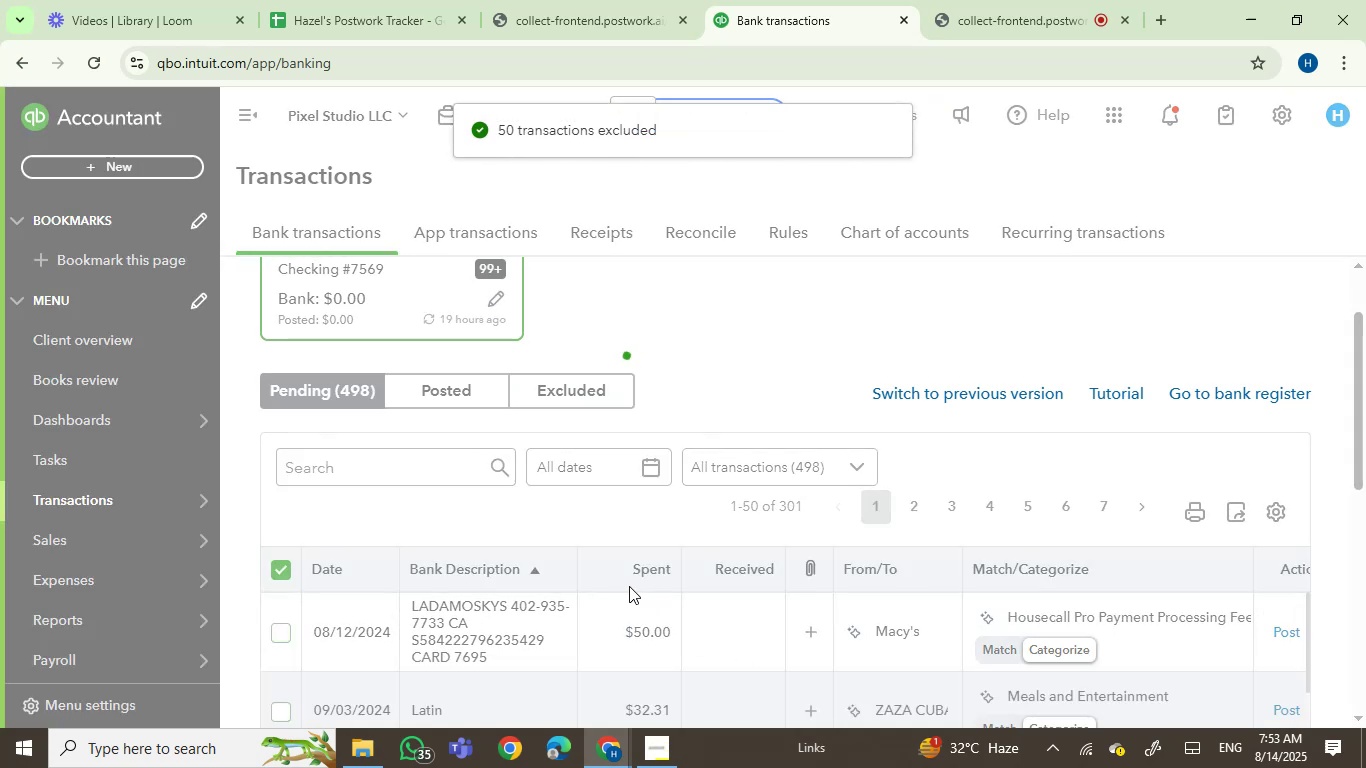 
left_click([283, 572])
 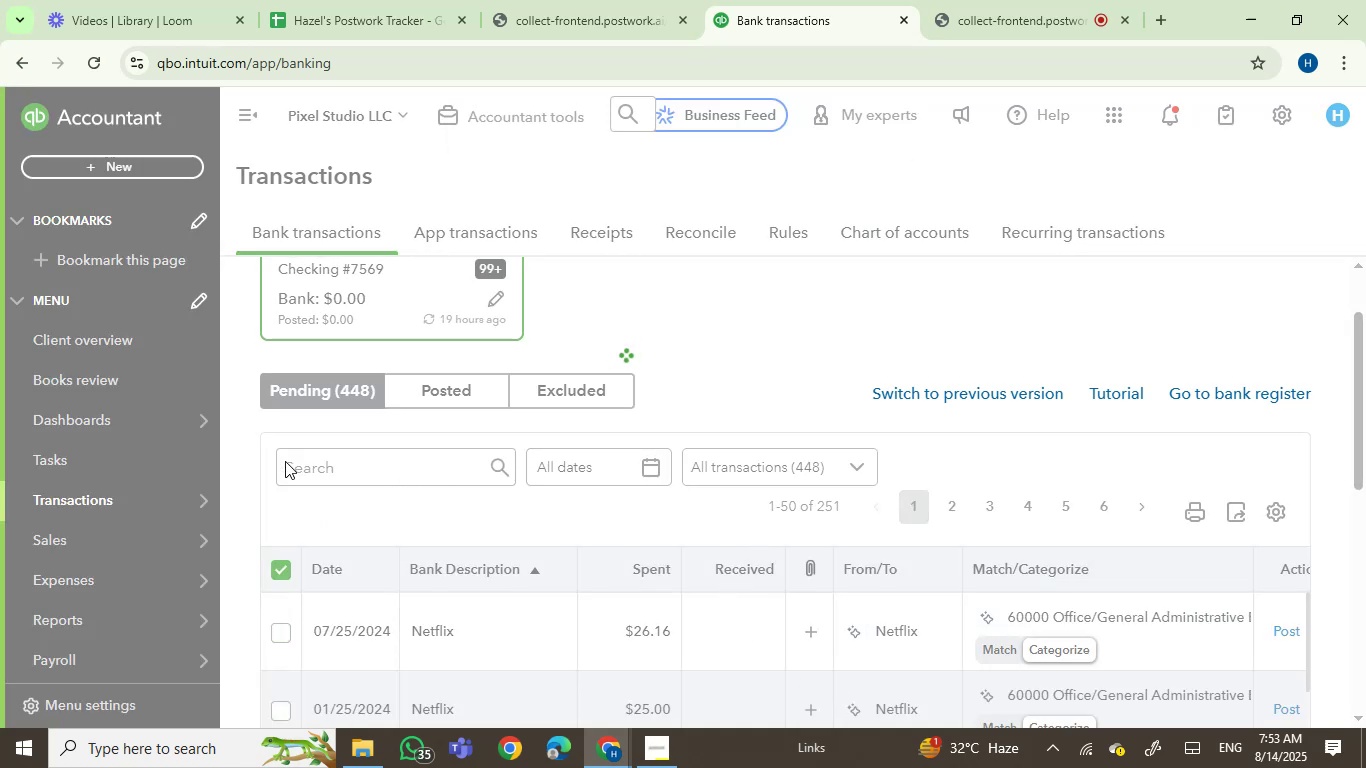 
scroll: coordinate [247, 488], scroll_direction: down, amount: 1.0
 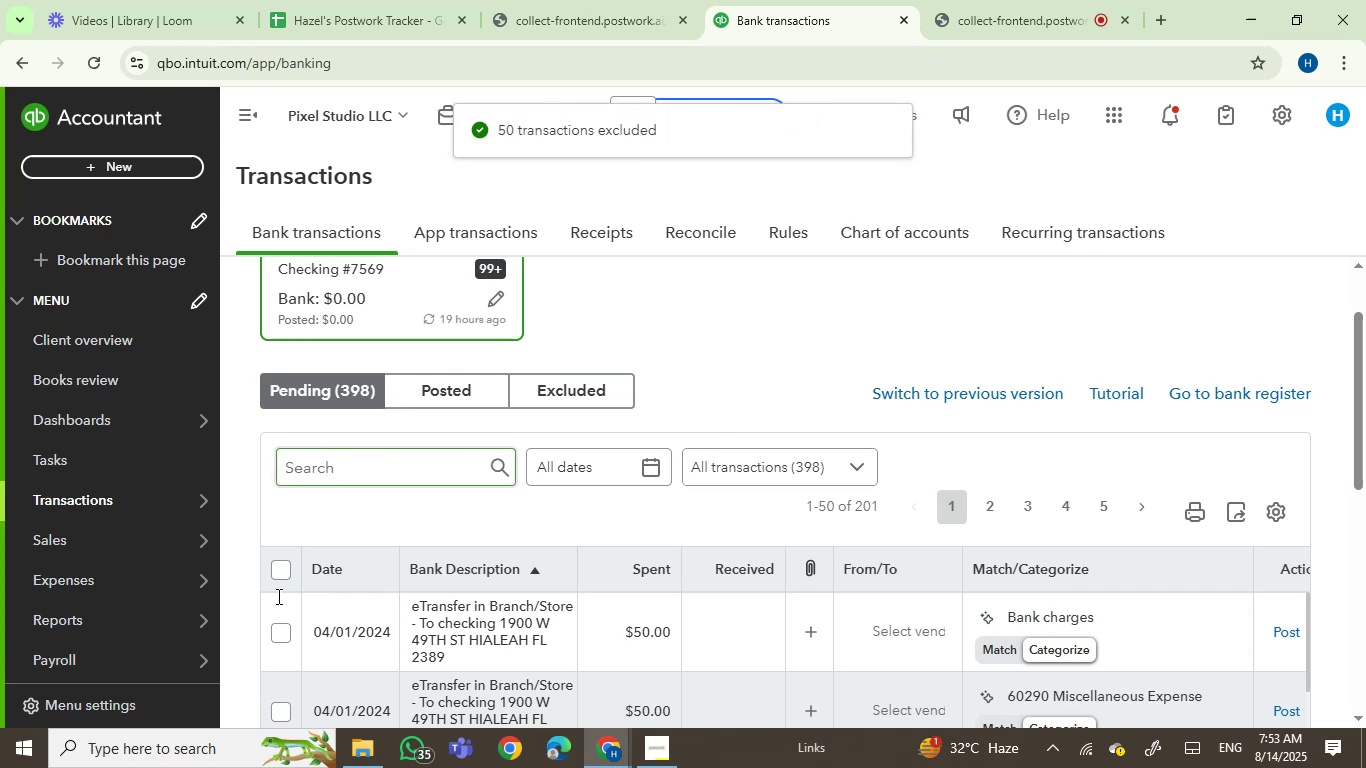 
left_click([282, 573])
 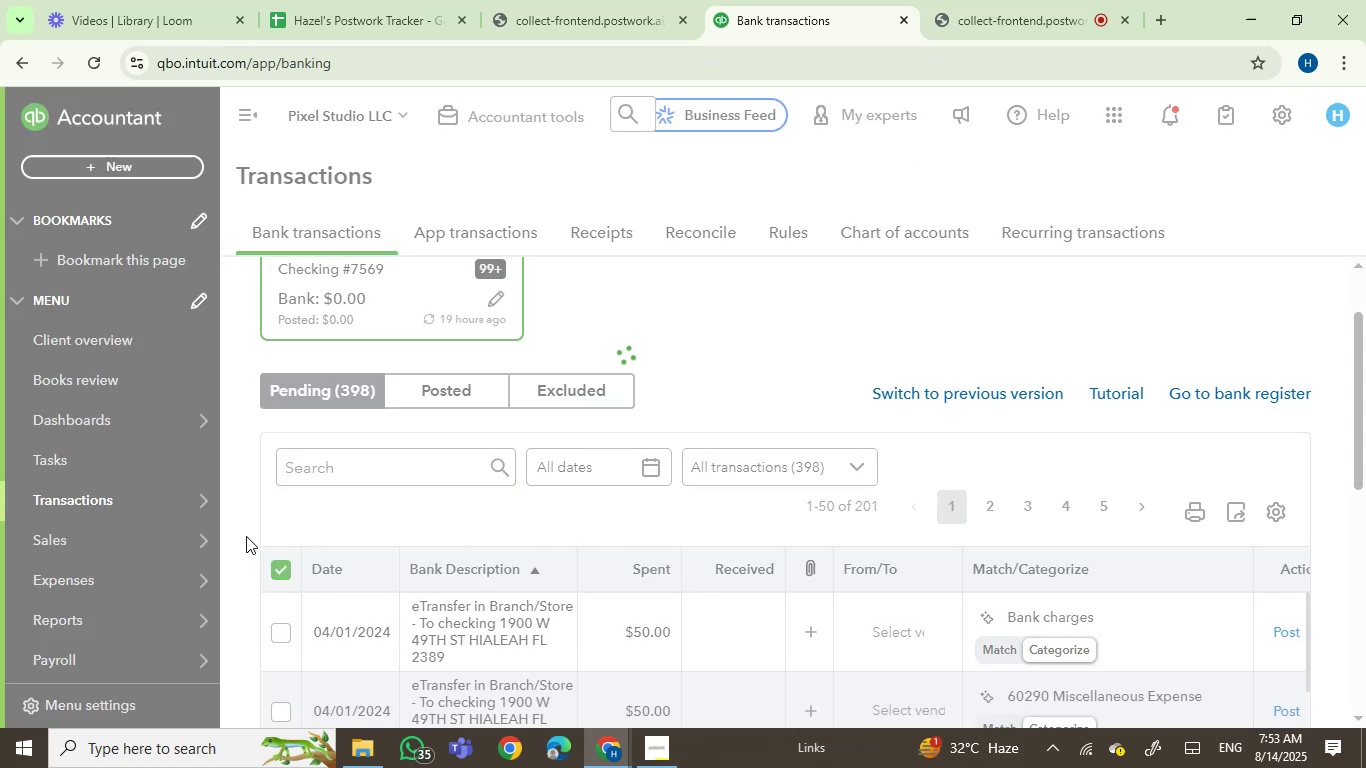 
wait(6.98)
 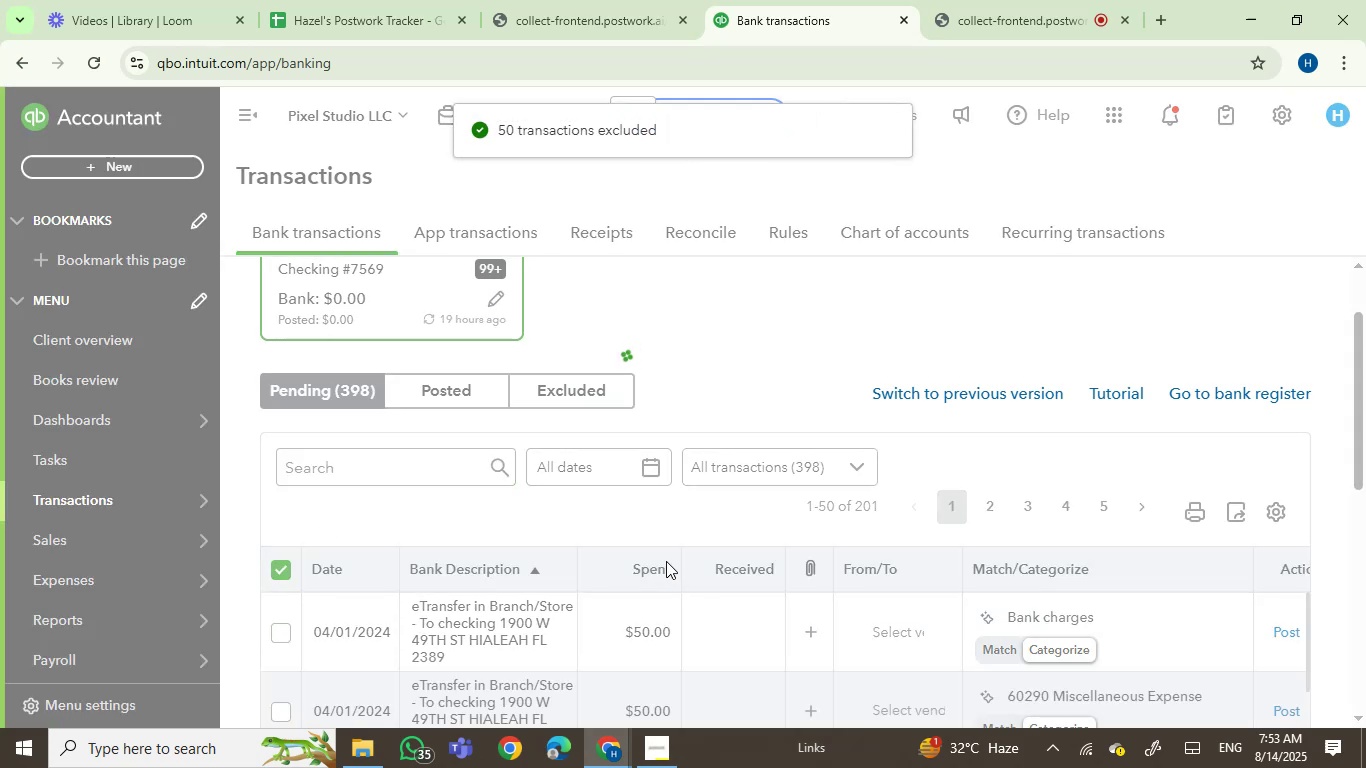 
left_click([275, 567])
 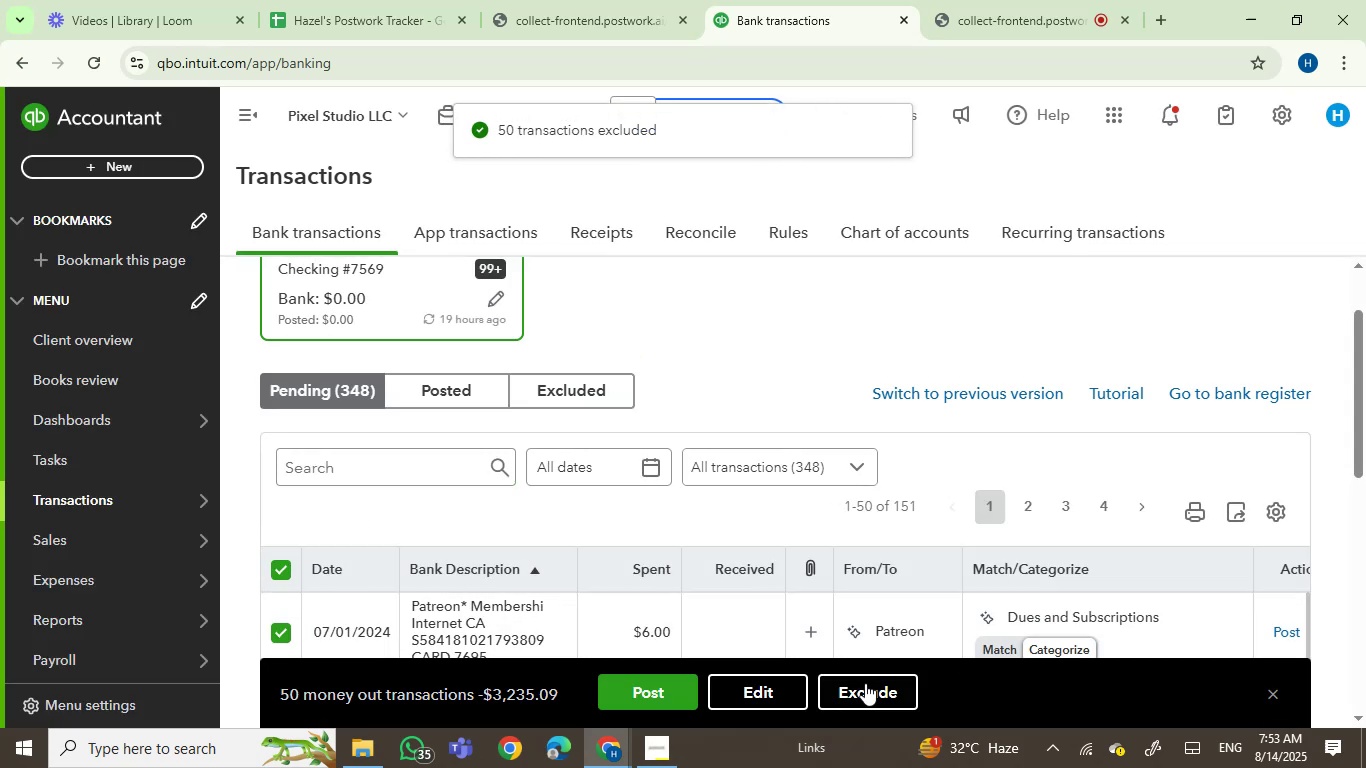 
left_click([865, 692])
 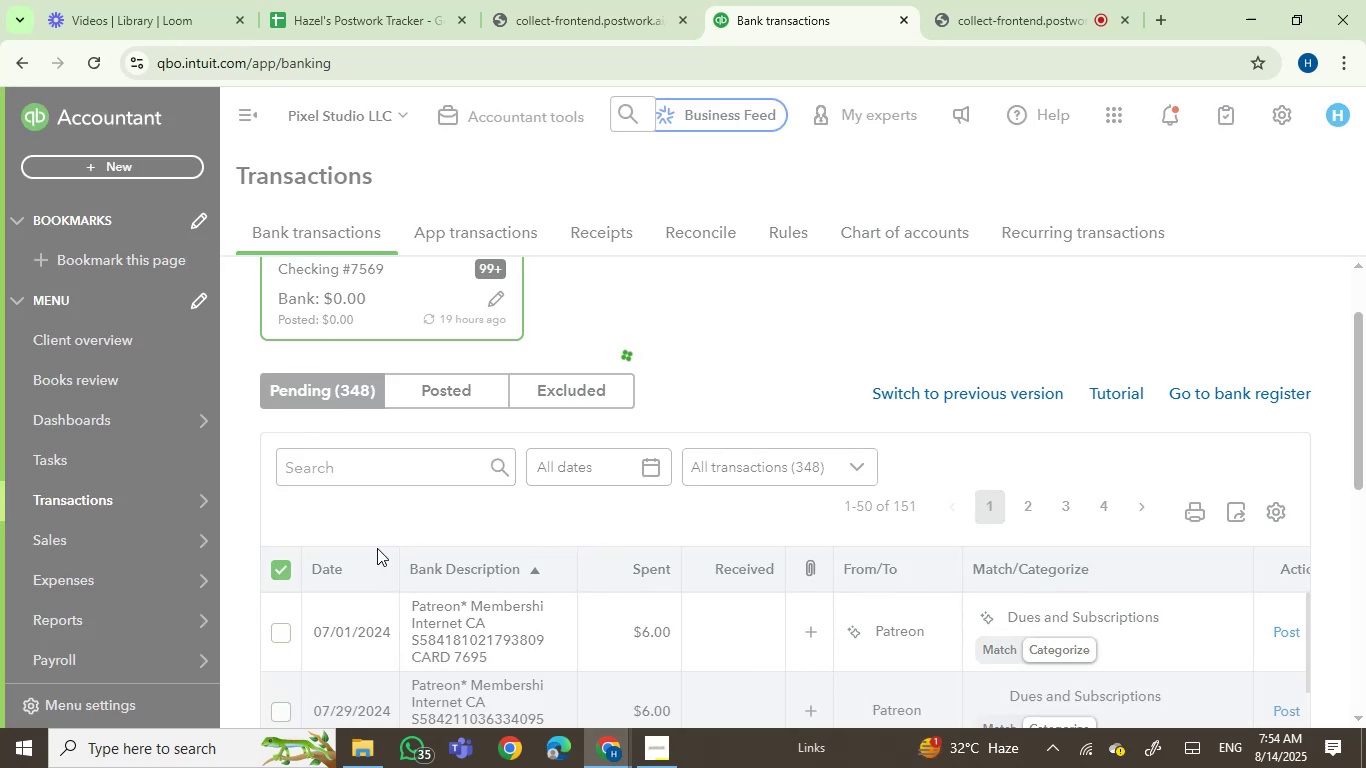 
wait(6.13)
 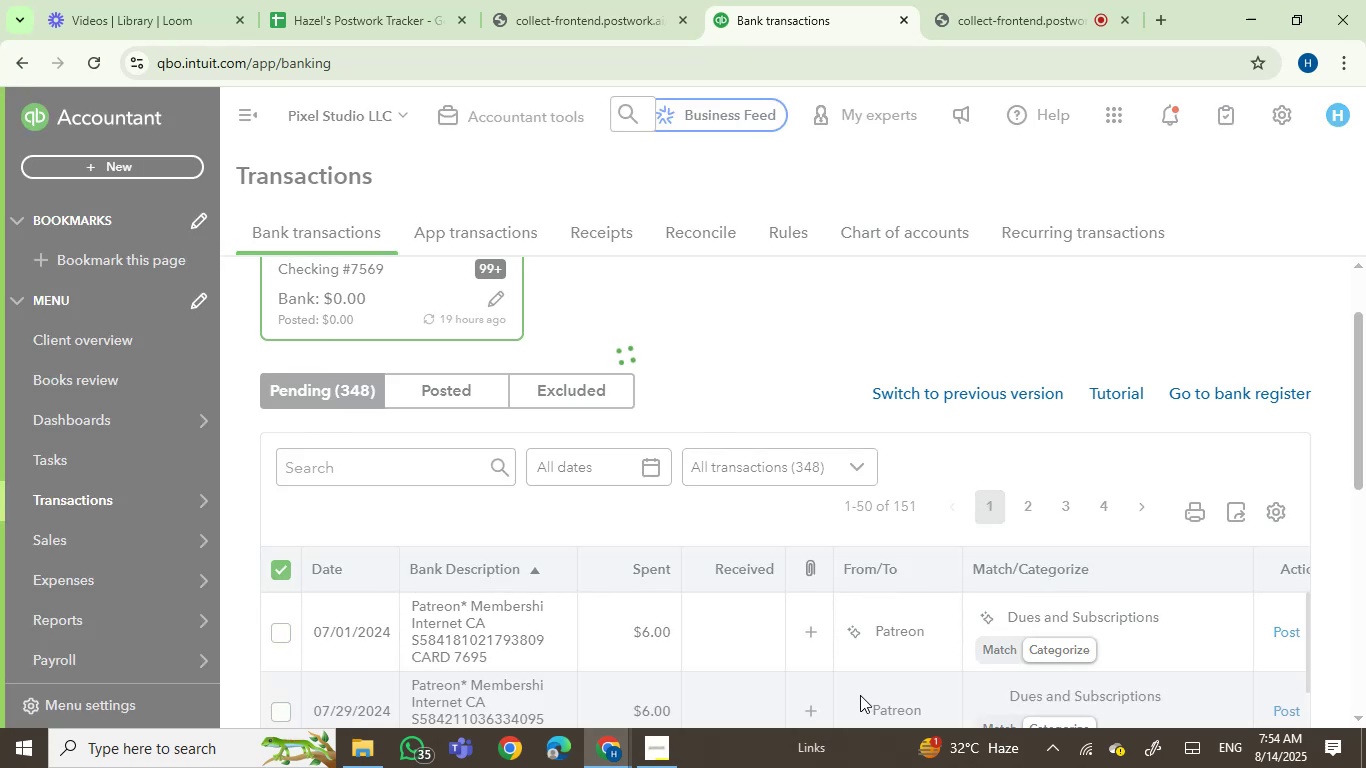 
left_click([281, 527])
 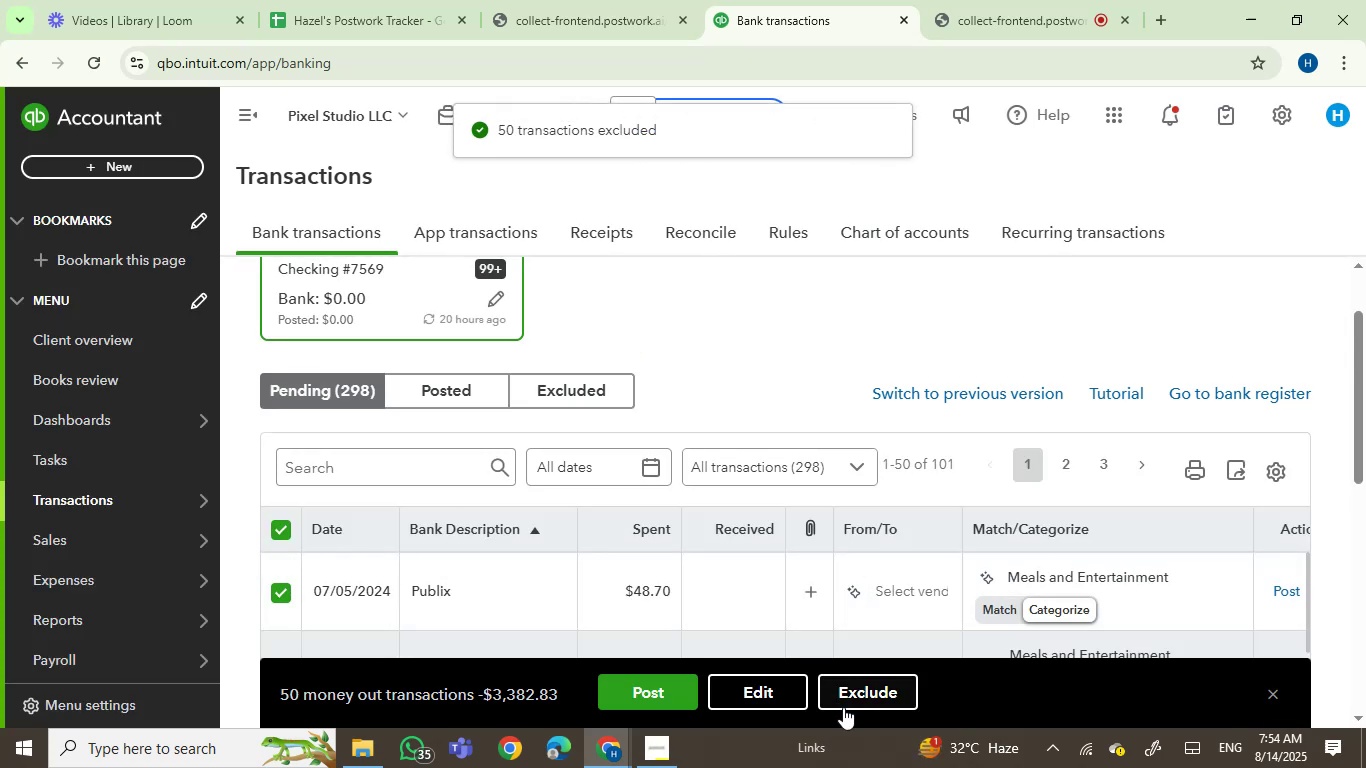 
left_click([852, 699])
 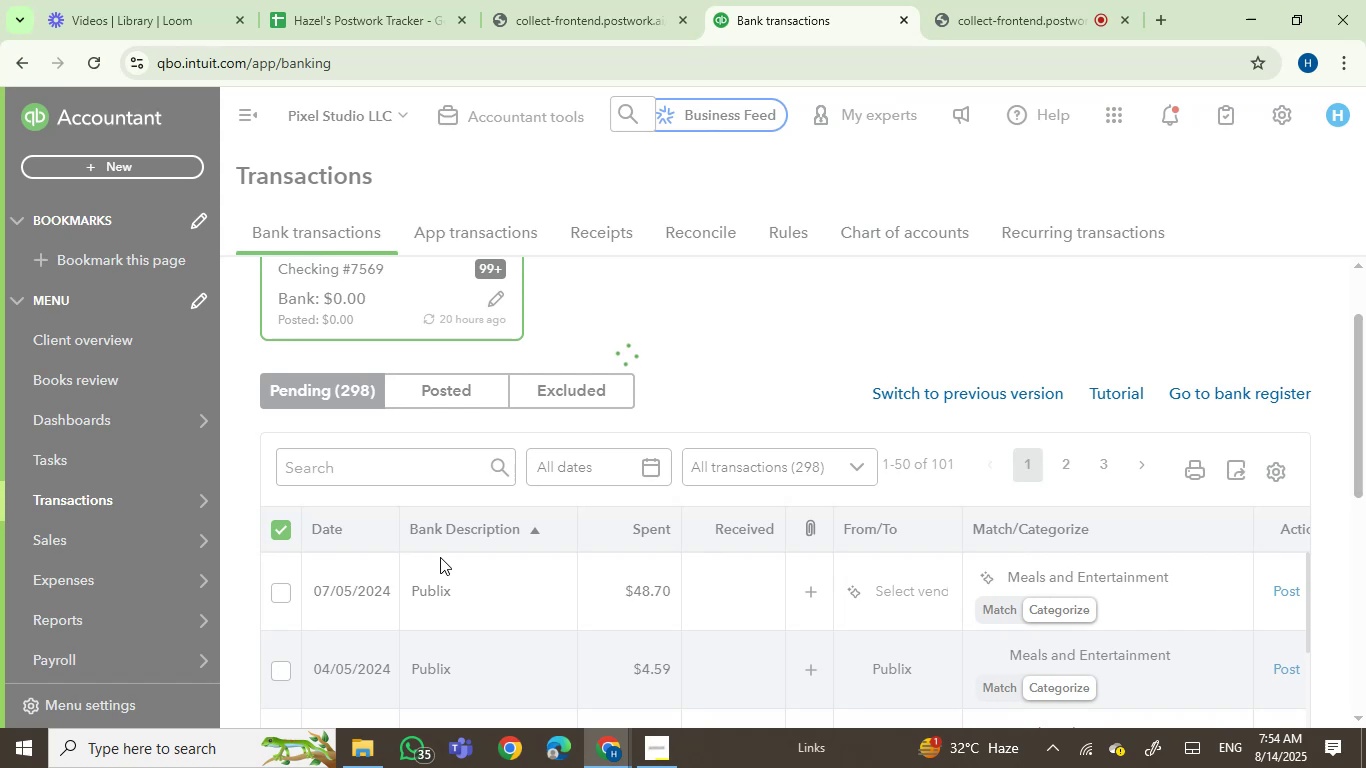 
mouse_move([547, 558])
 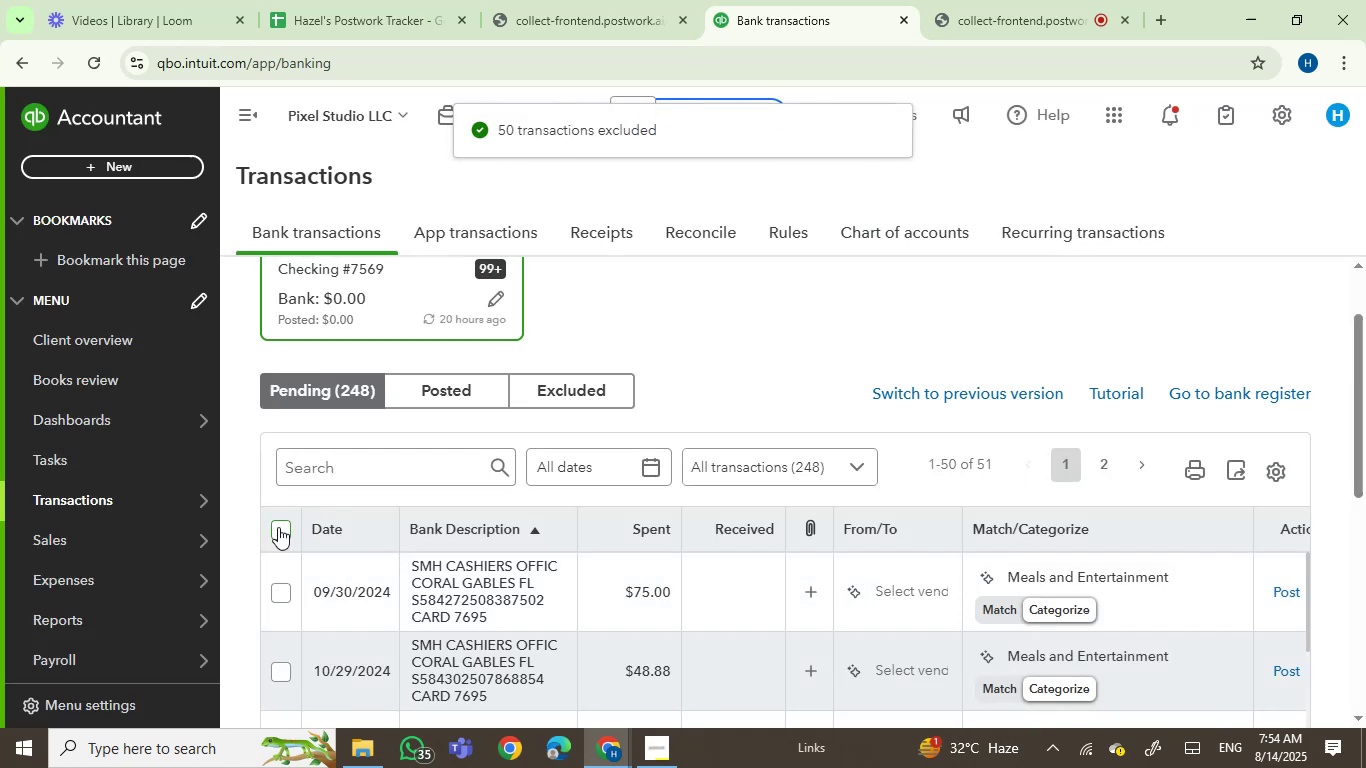 
left_click([278, 527])
 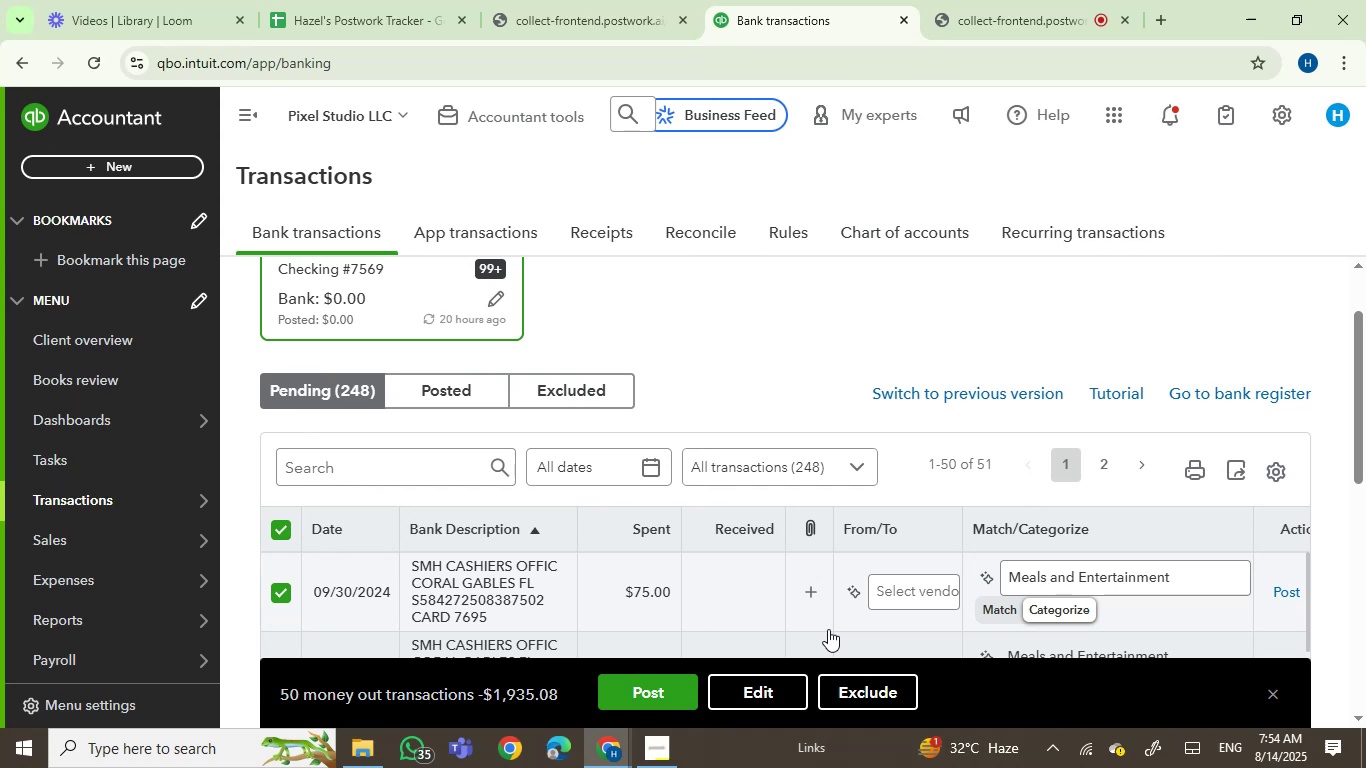 
wait(10.64)
 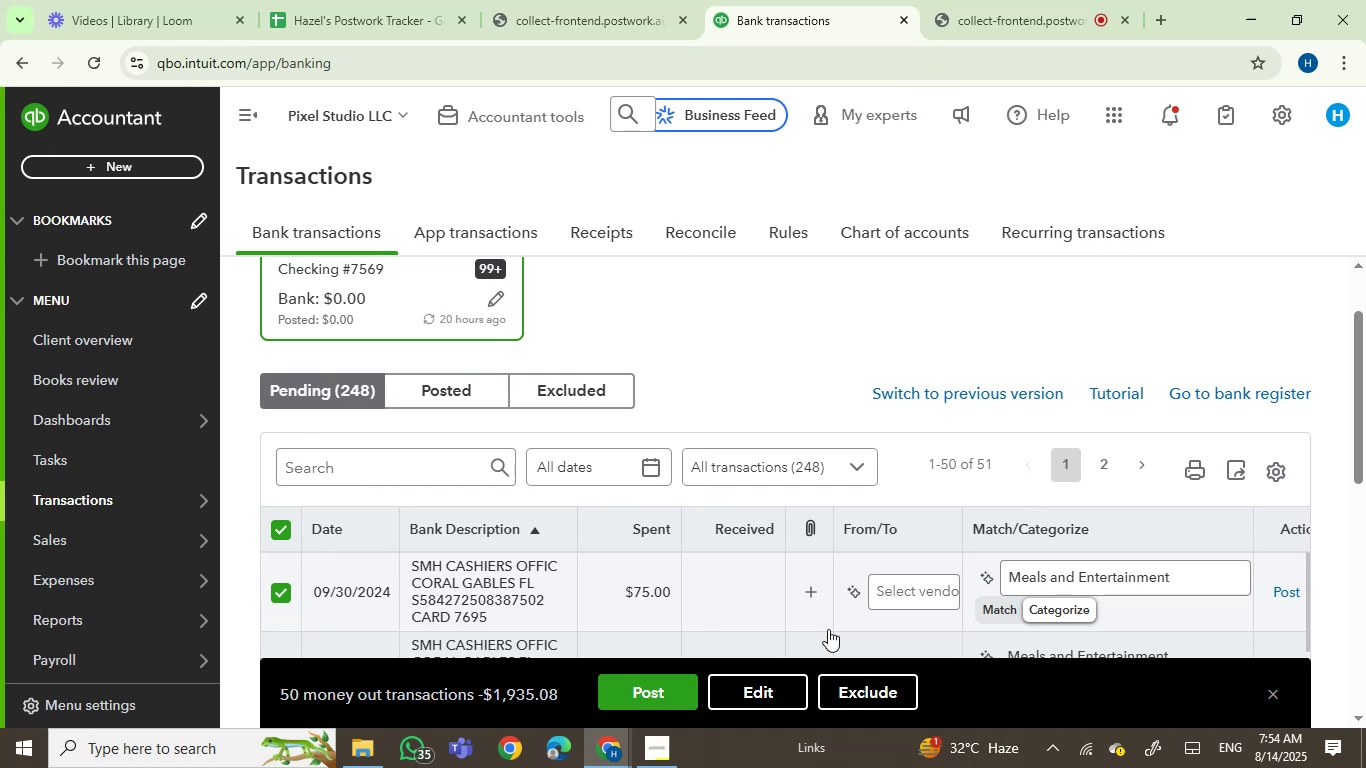 
left_click([891, 692])
 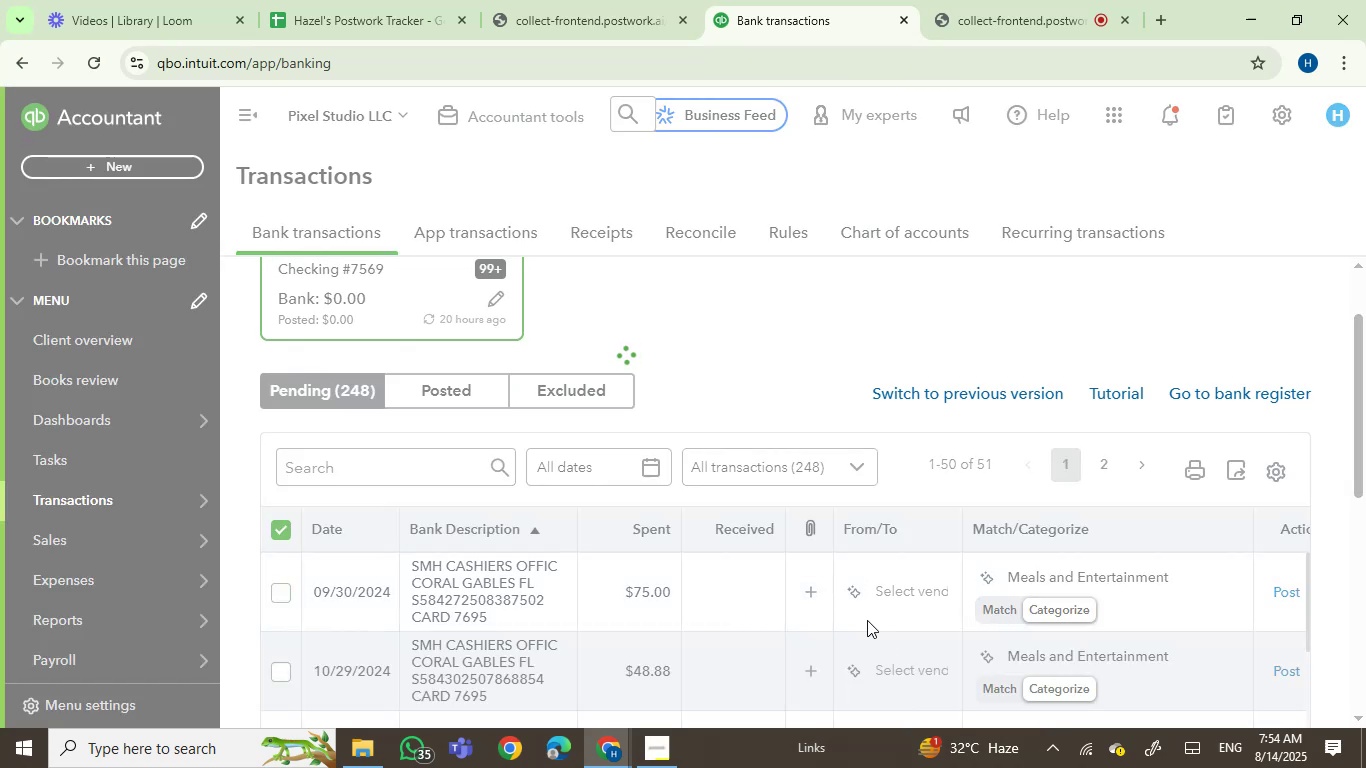 
mouse_move([848, 646])
 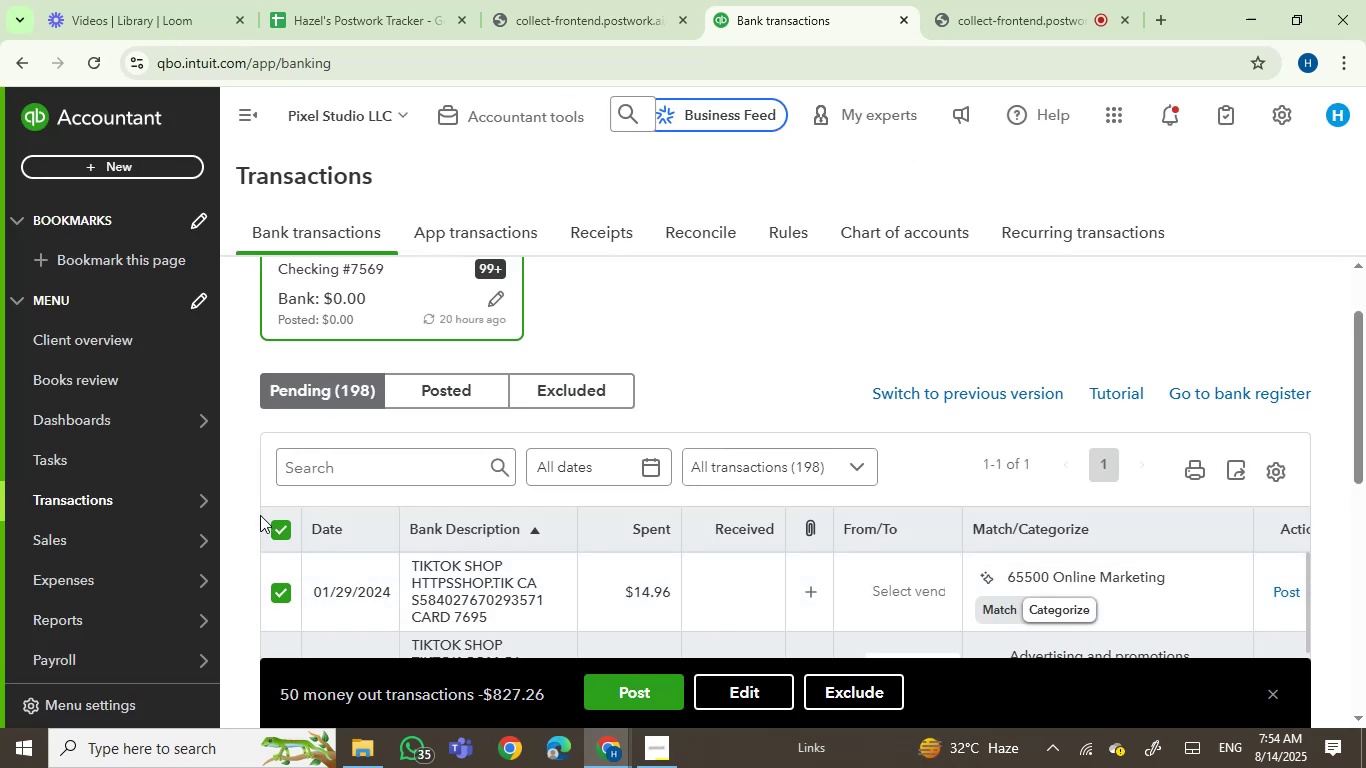 
wait(8.81)
 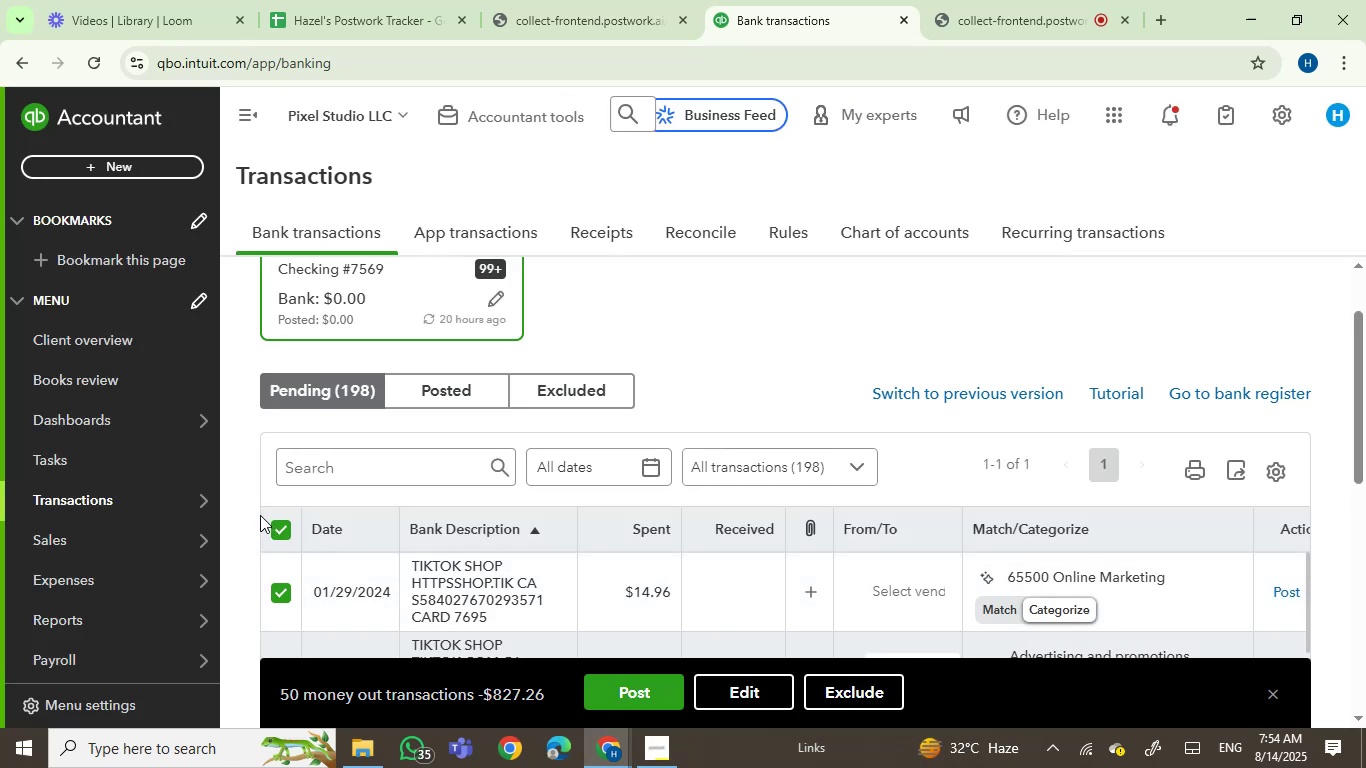 
left_click([851, 692])
 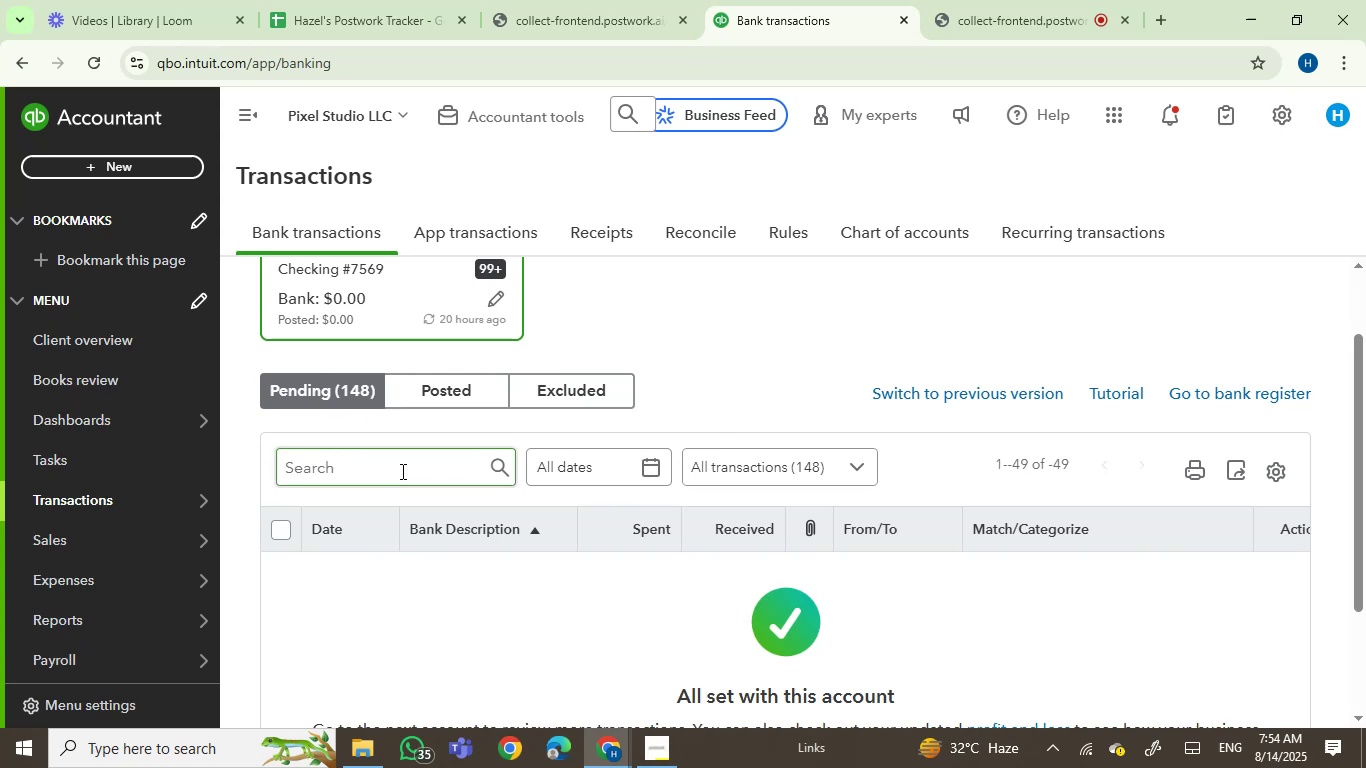 
wait(19.64)
 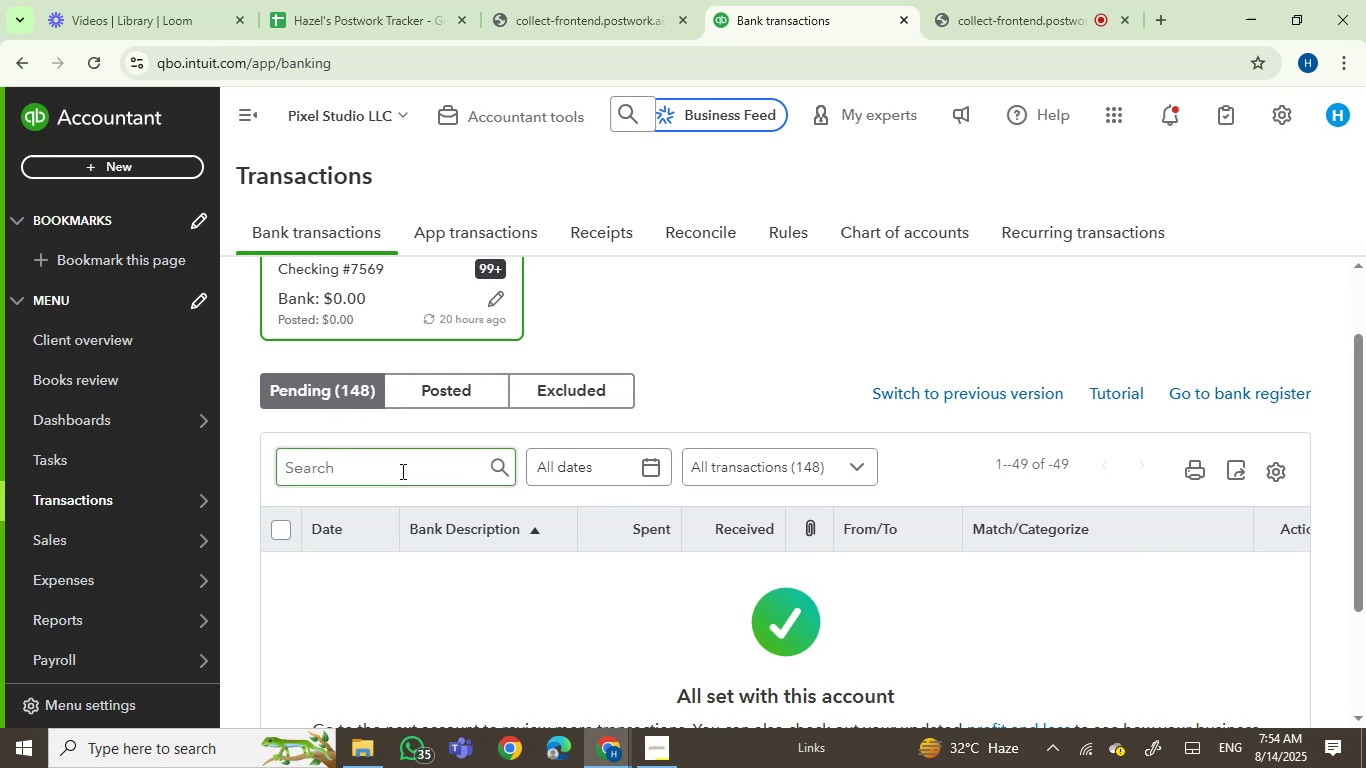 
left_click([437, 393])
 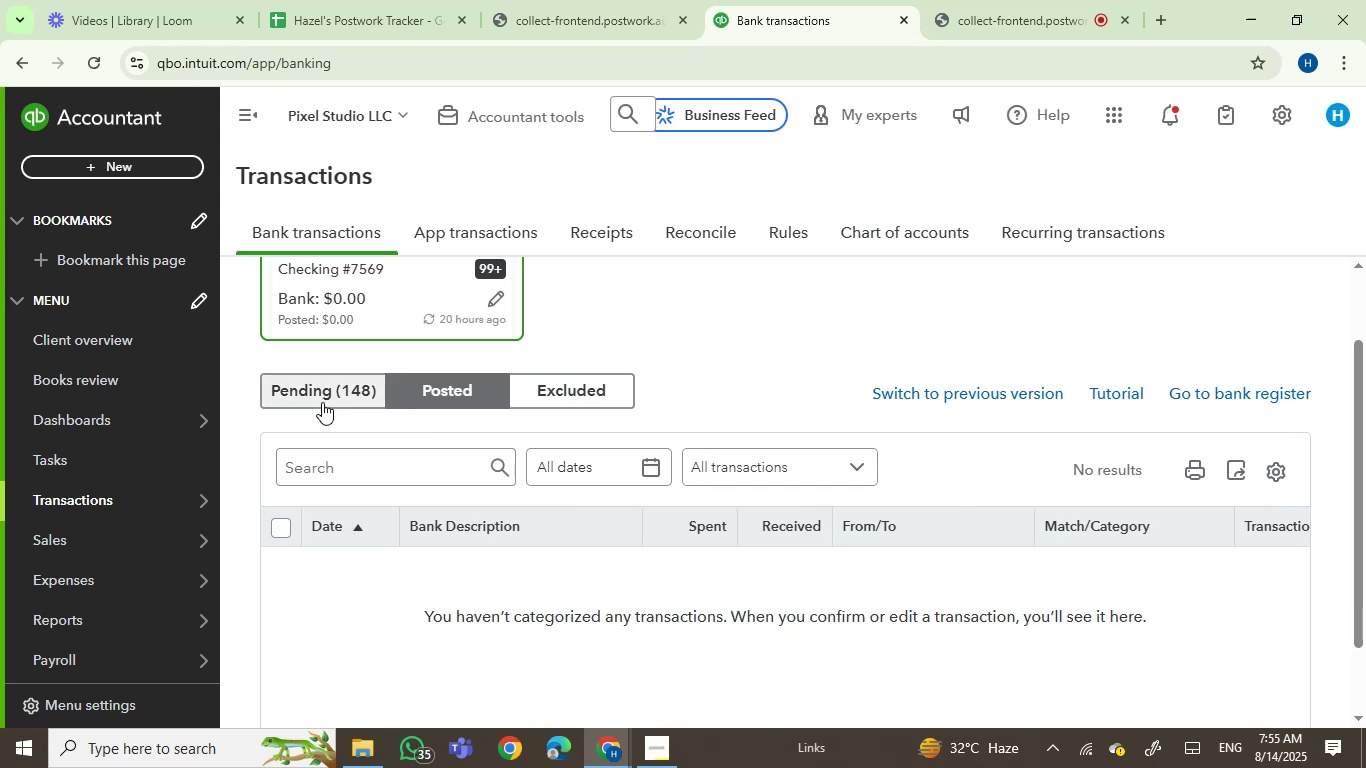 
left_click([322, 402])
 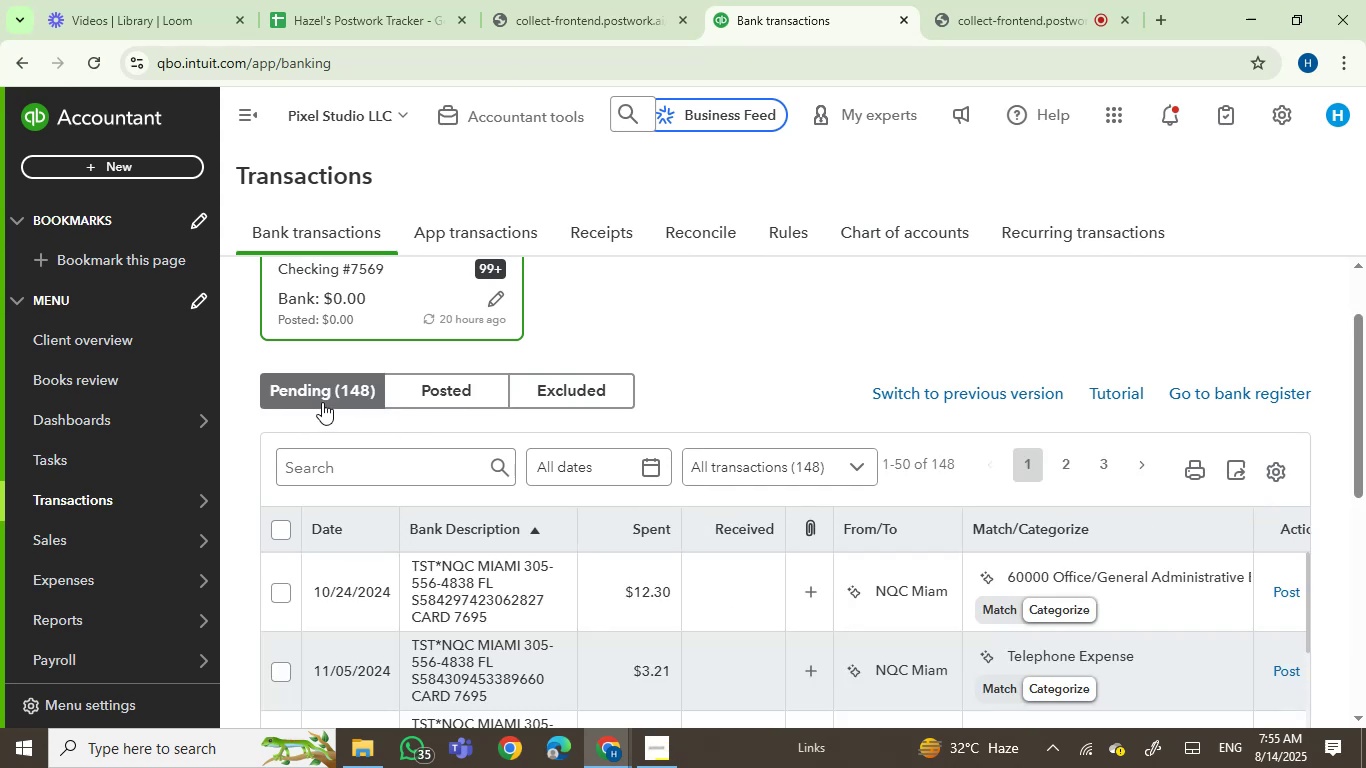 
left_click([274, 522])
 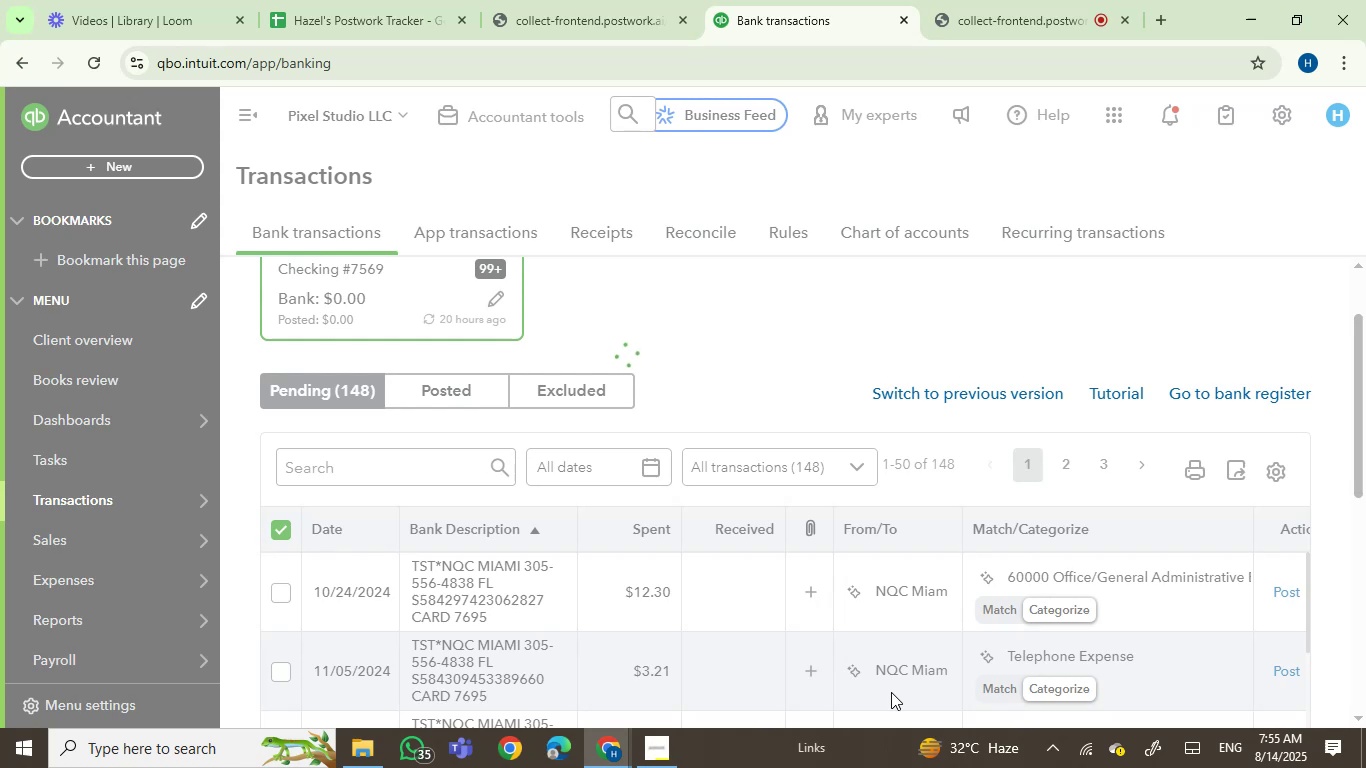 
wait(5.42)
 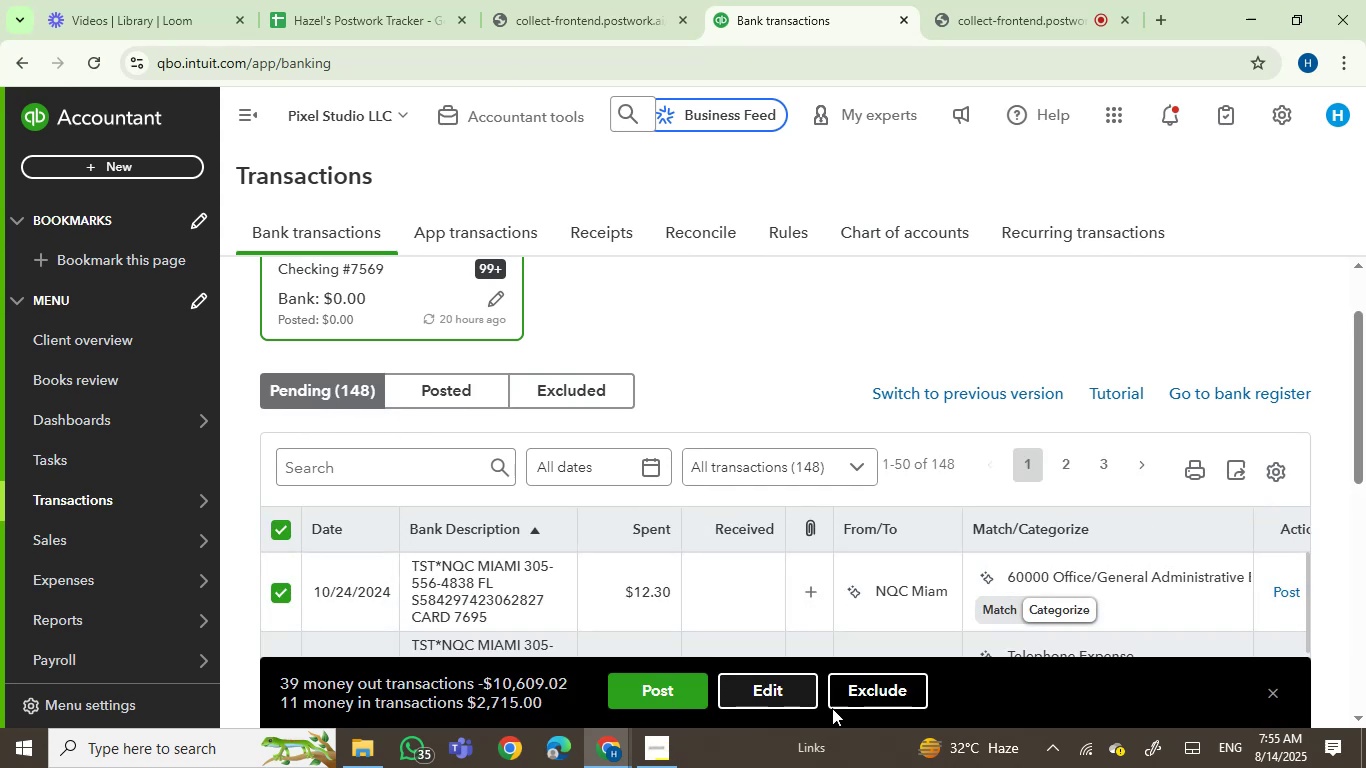 
mouse_move([824, 679])
 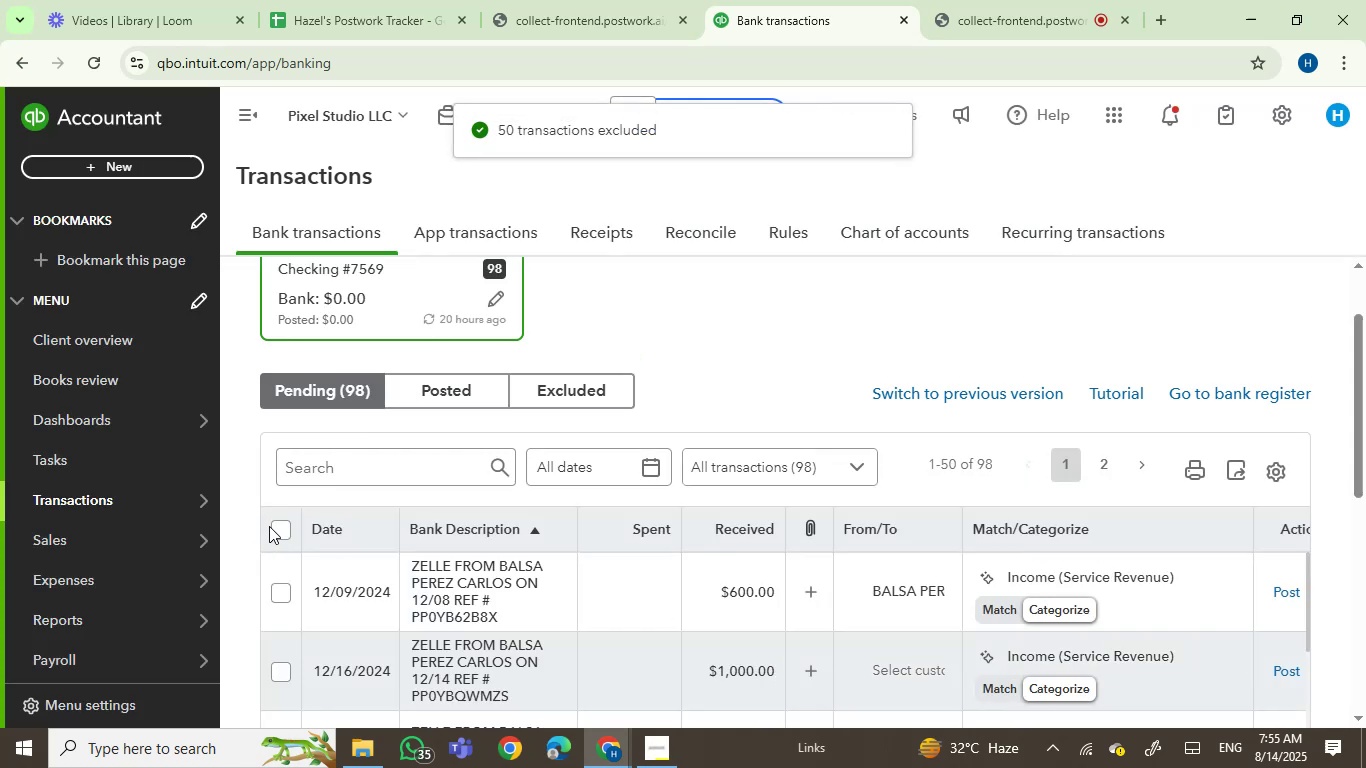 
left_click([286, 529])
 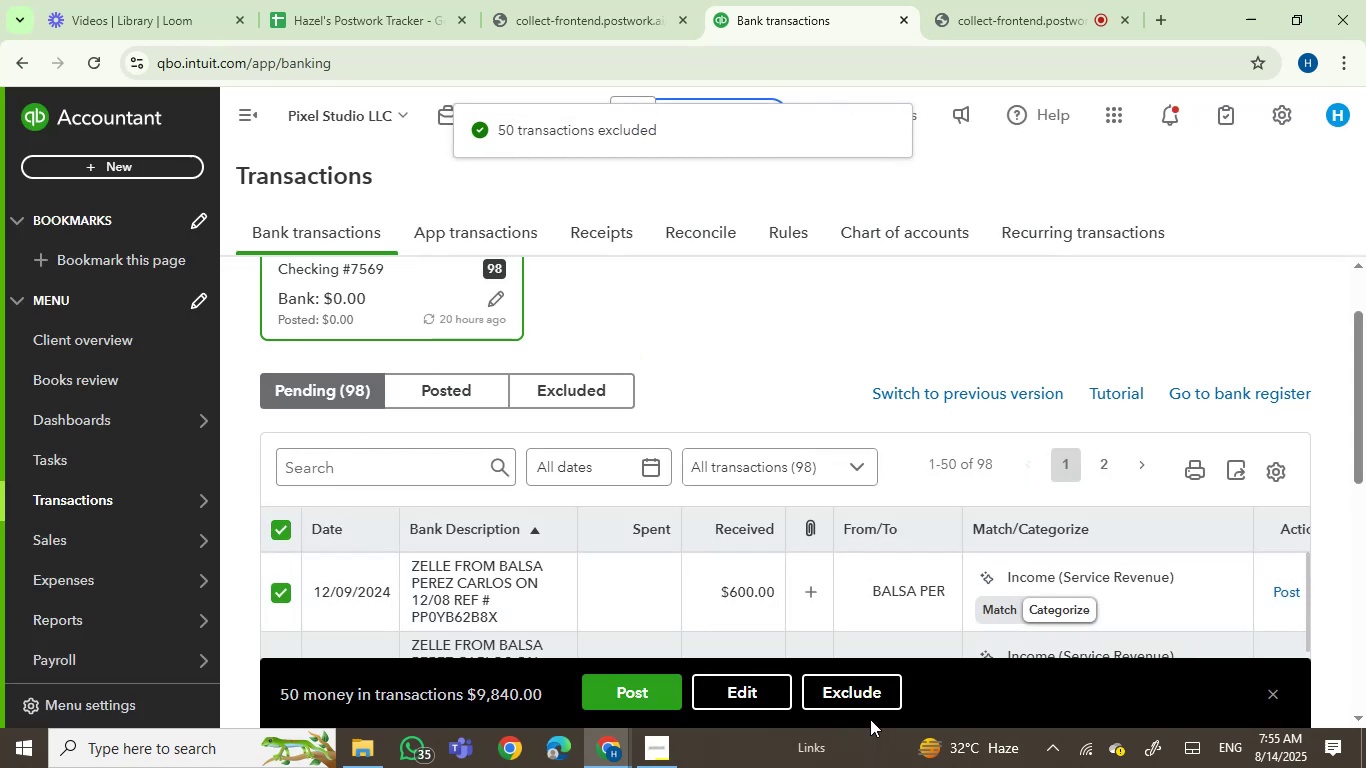 
left_click([861, 702])
 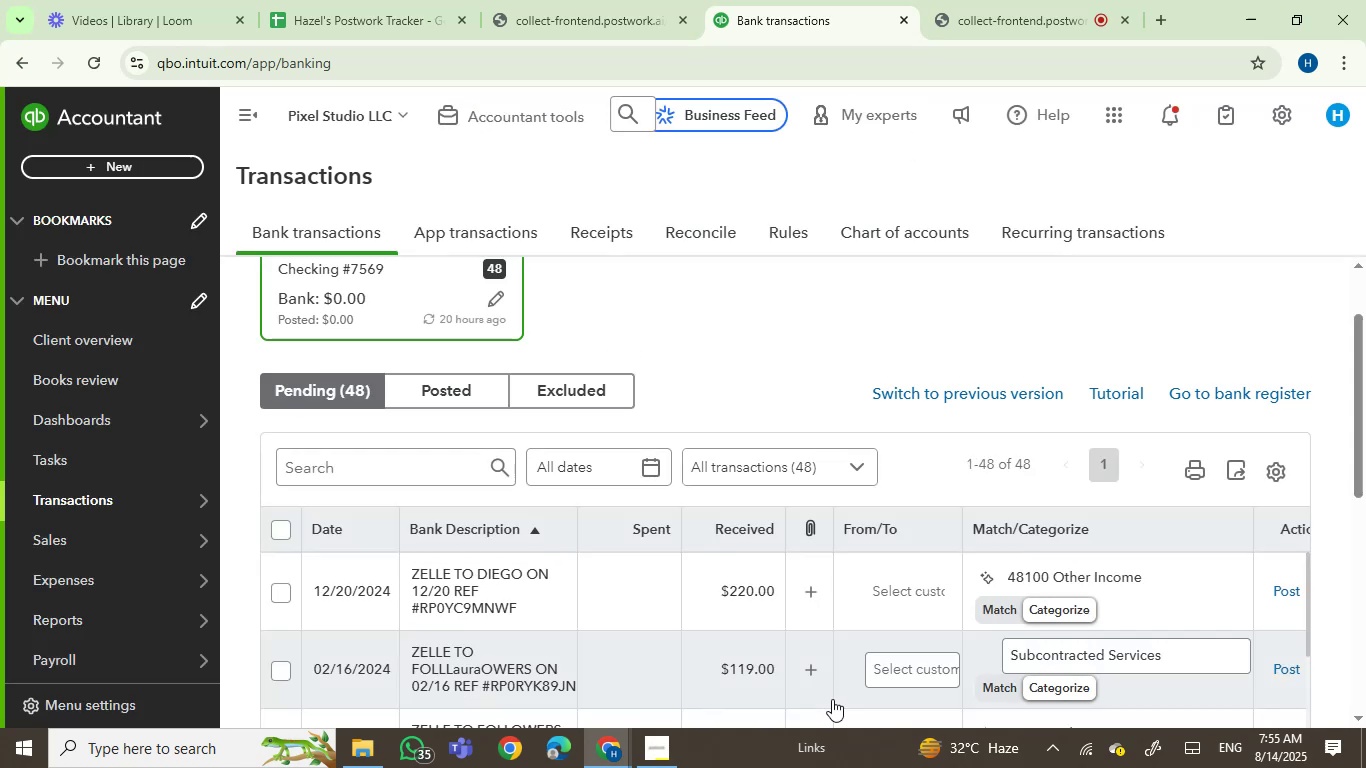 
wait(17.77)
 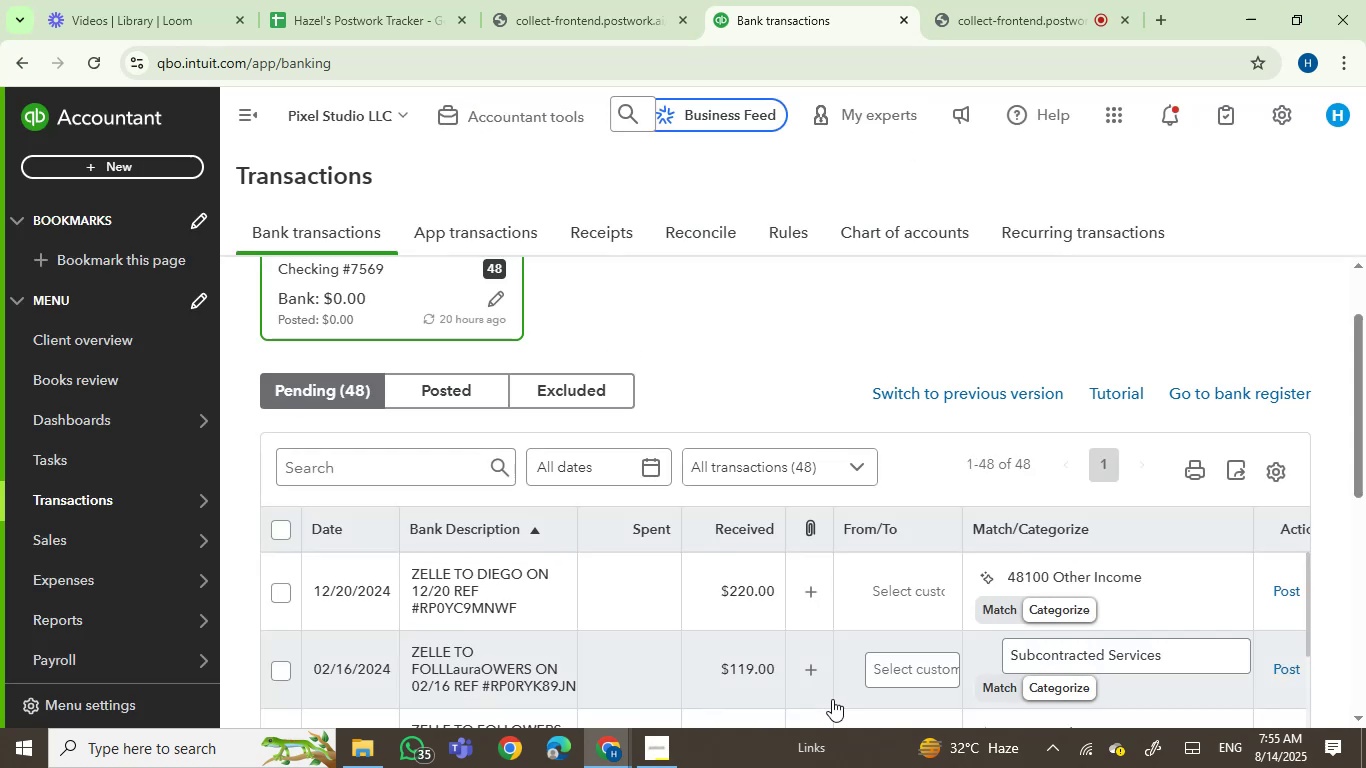 
left_click([280, 534])
 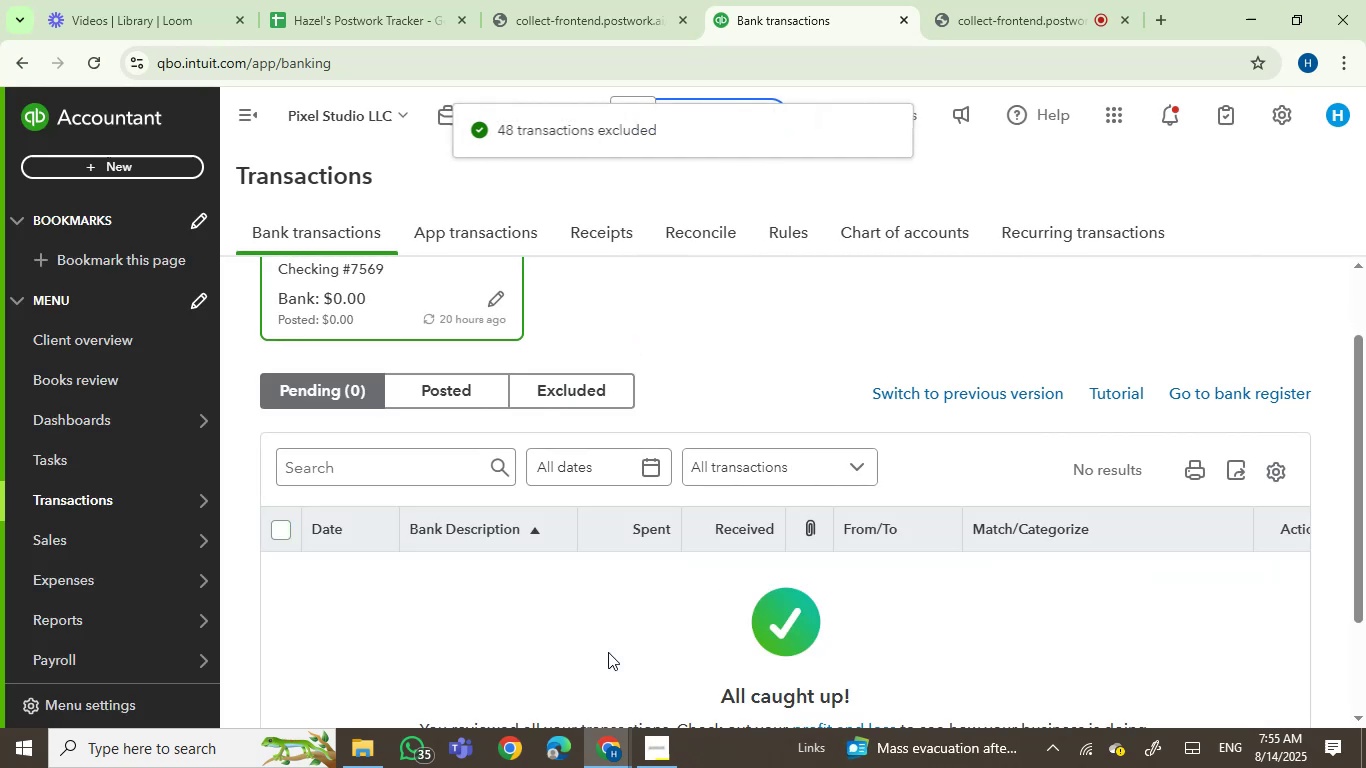 
wait(9.29)
 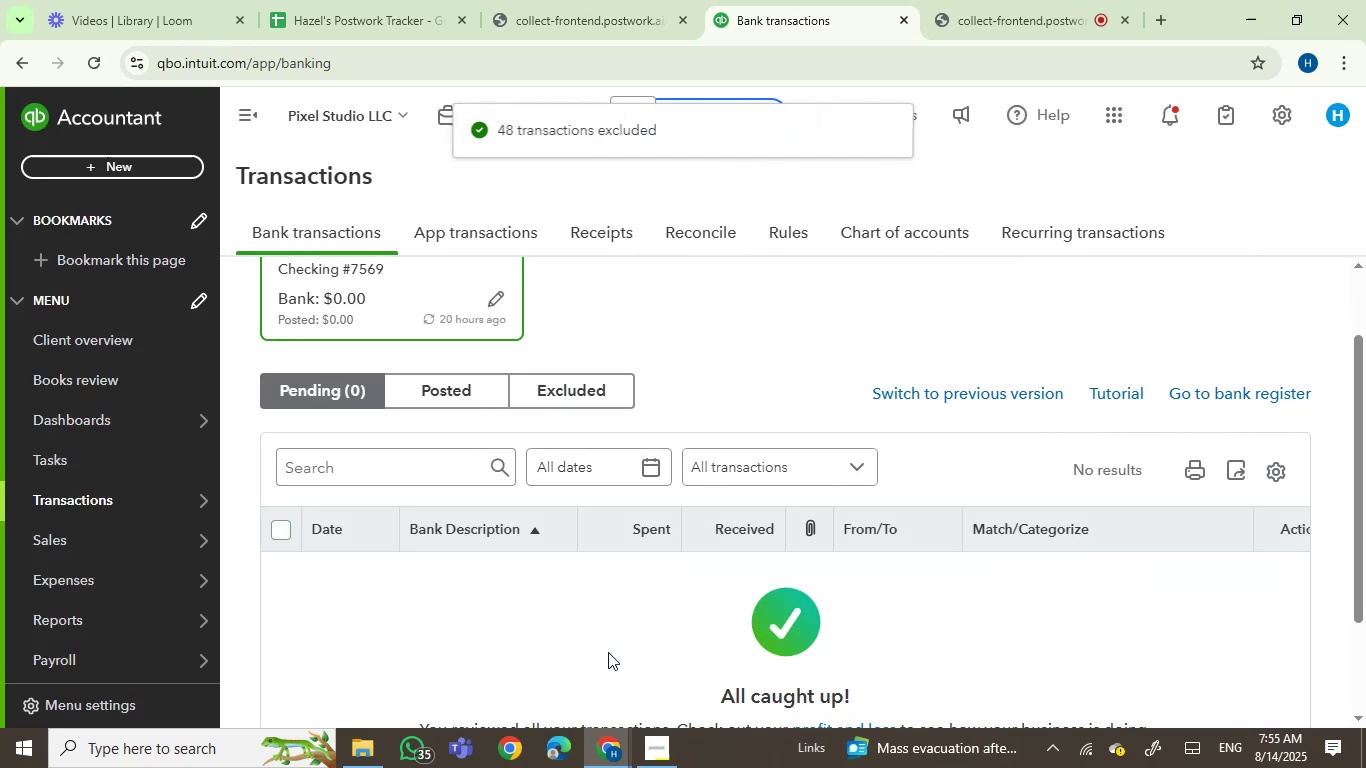 
left_click([444, 393])
 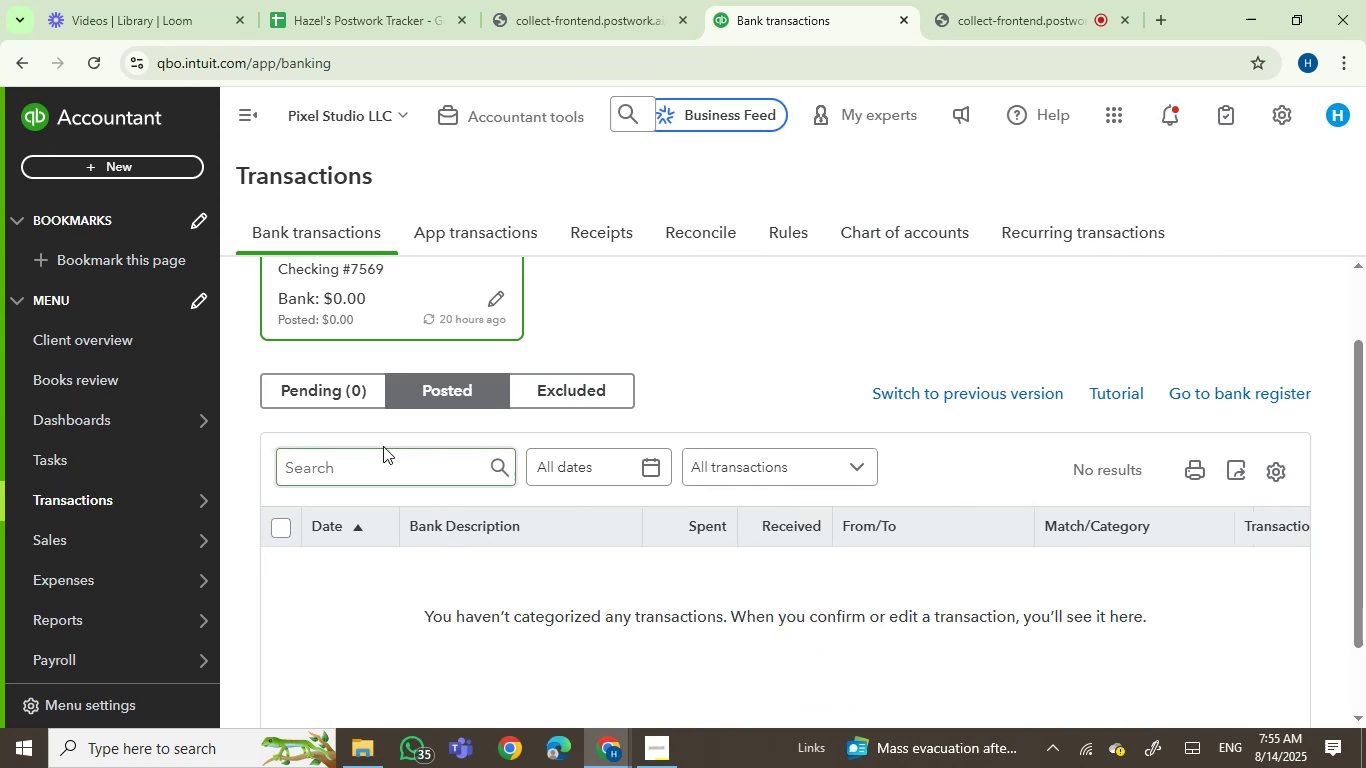 
left_click([319, 381])
 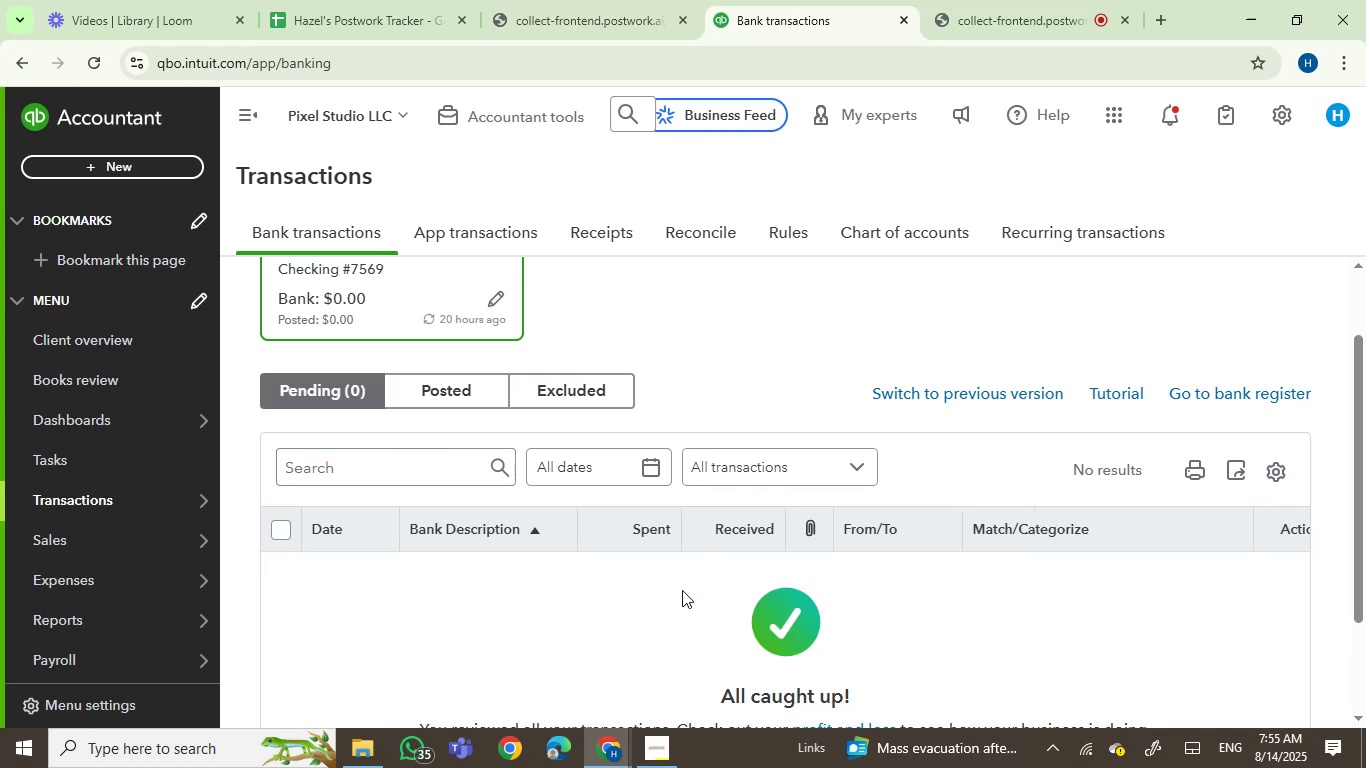 
scroll: coordinate [497, 502], scroll_direction: up, amount: 2.0
 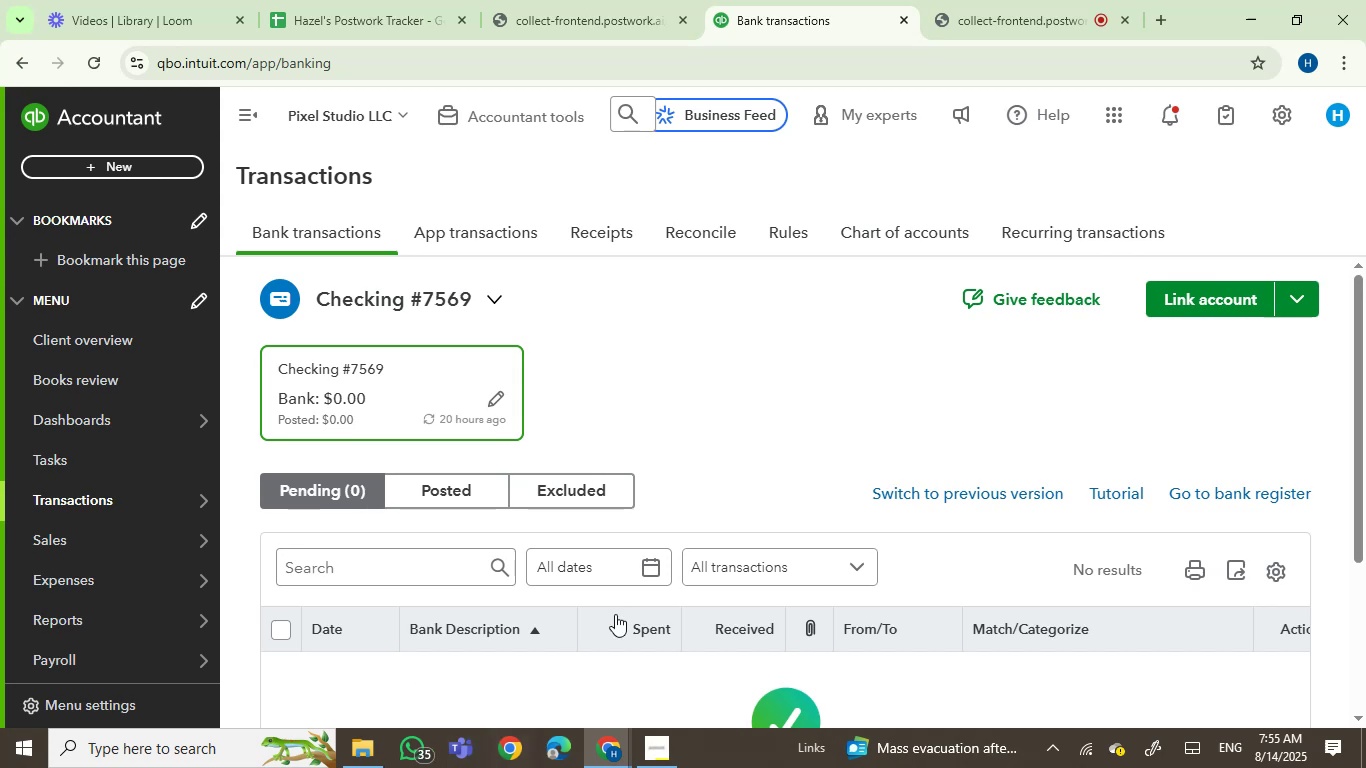 
left_click([491, 399])
 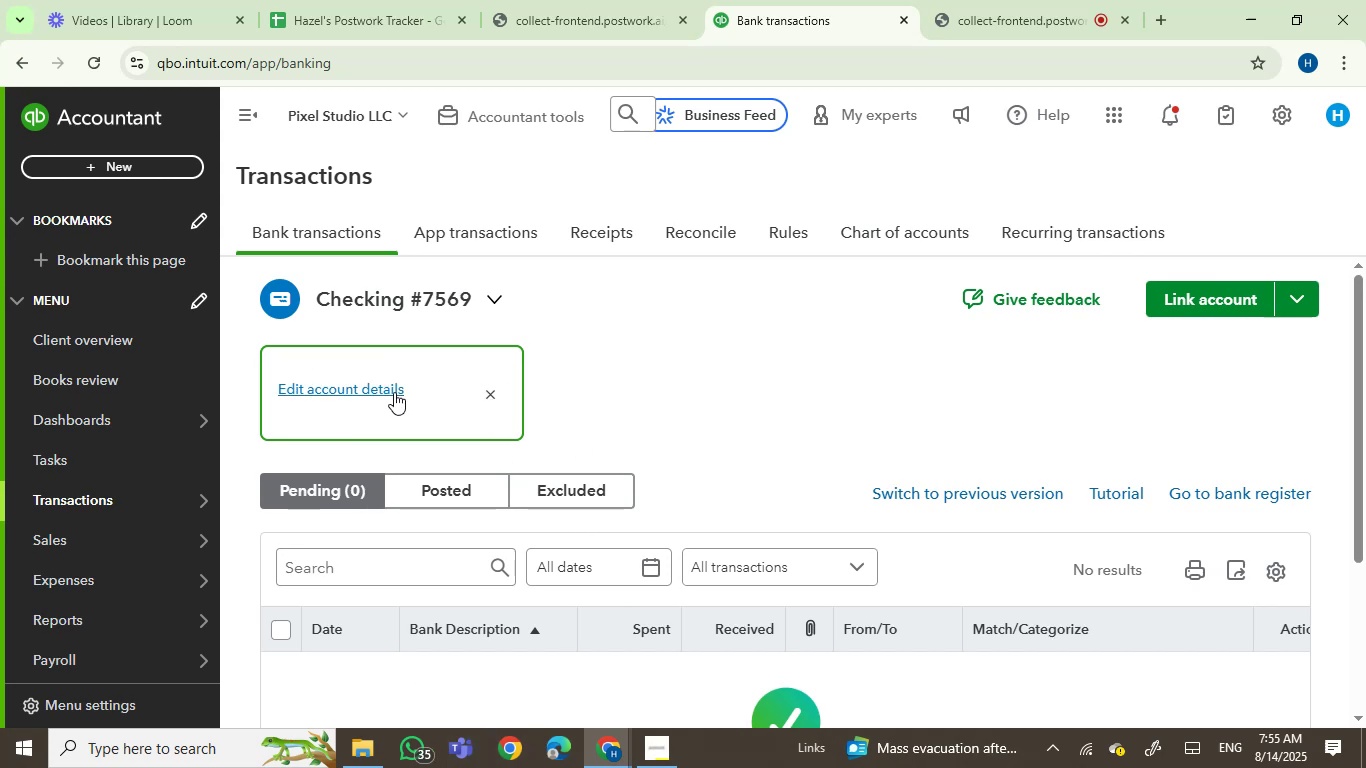 
left_click([383, 392])
 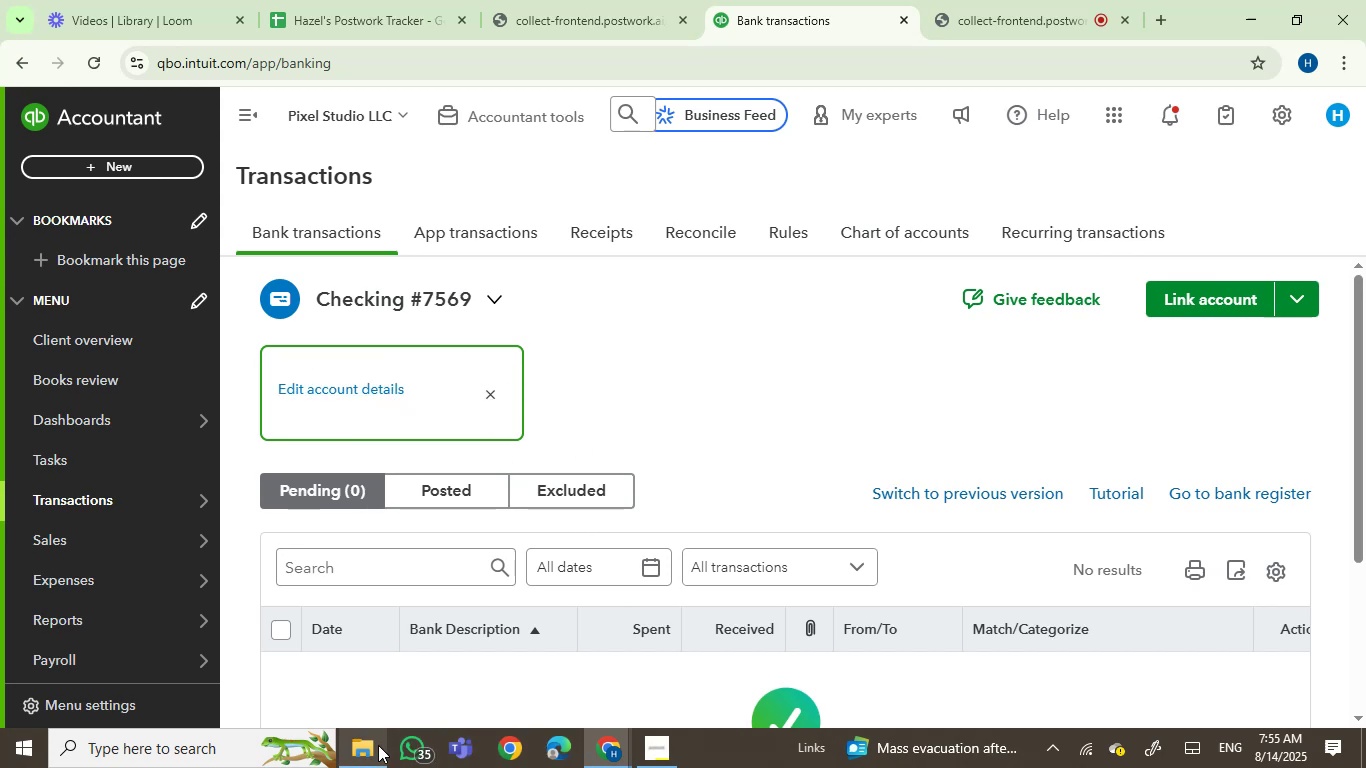 
left_click([364, 749])
 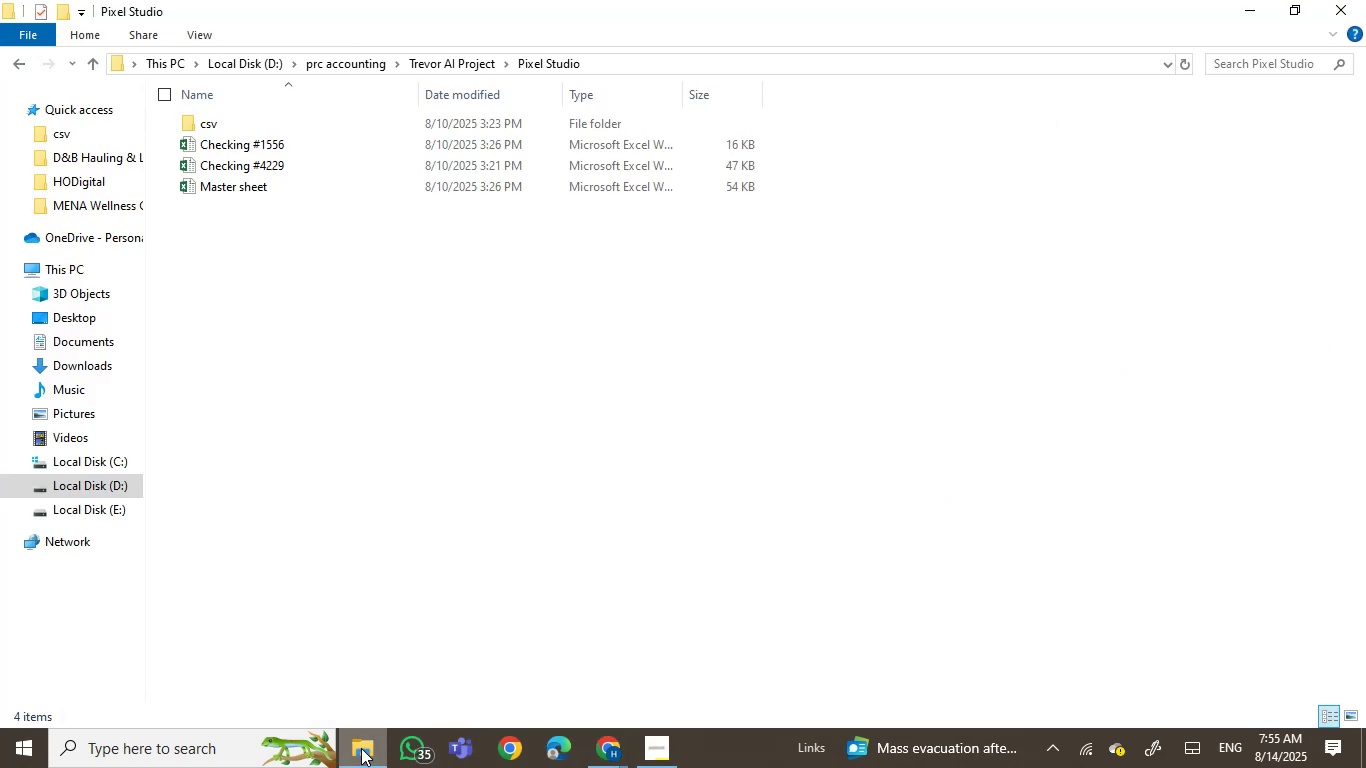 
left_click([361, 748])
 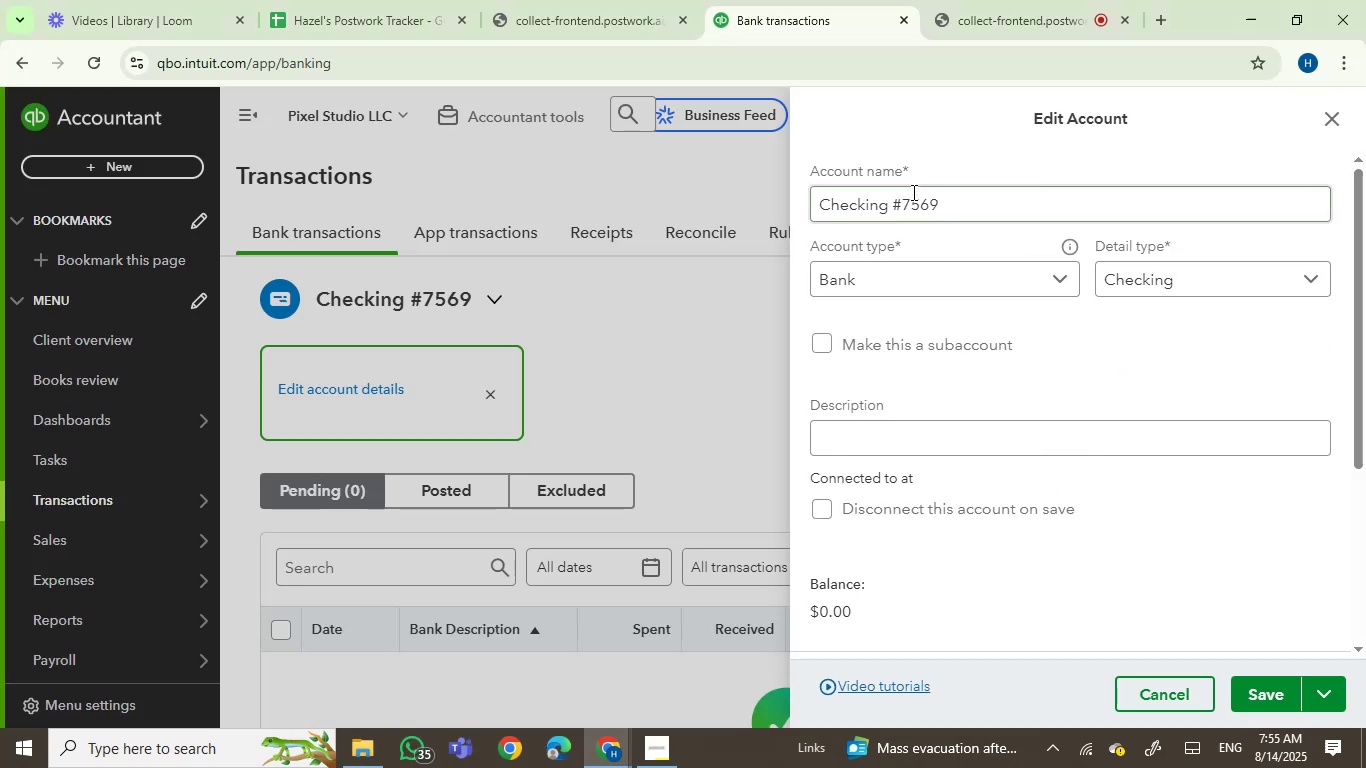 
left_click([966, 199])
 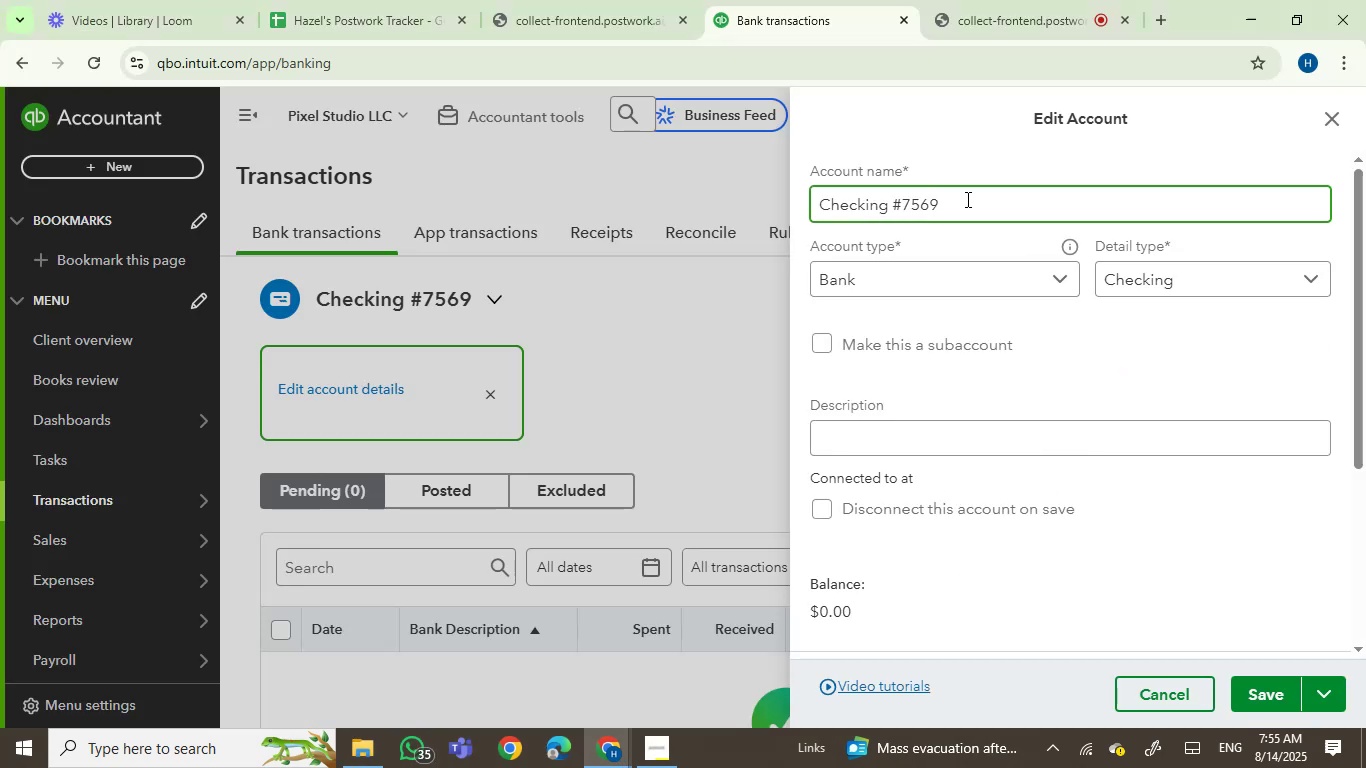 
key(Backspace)
 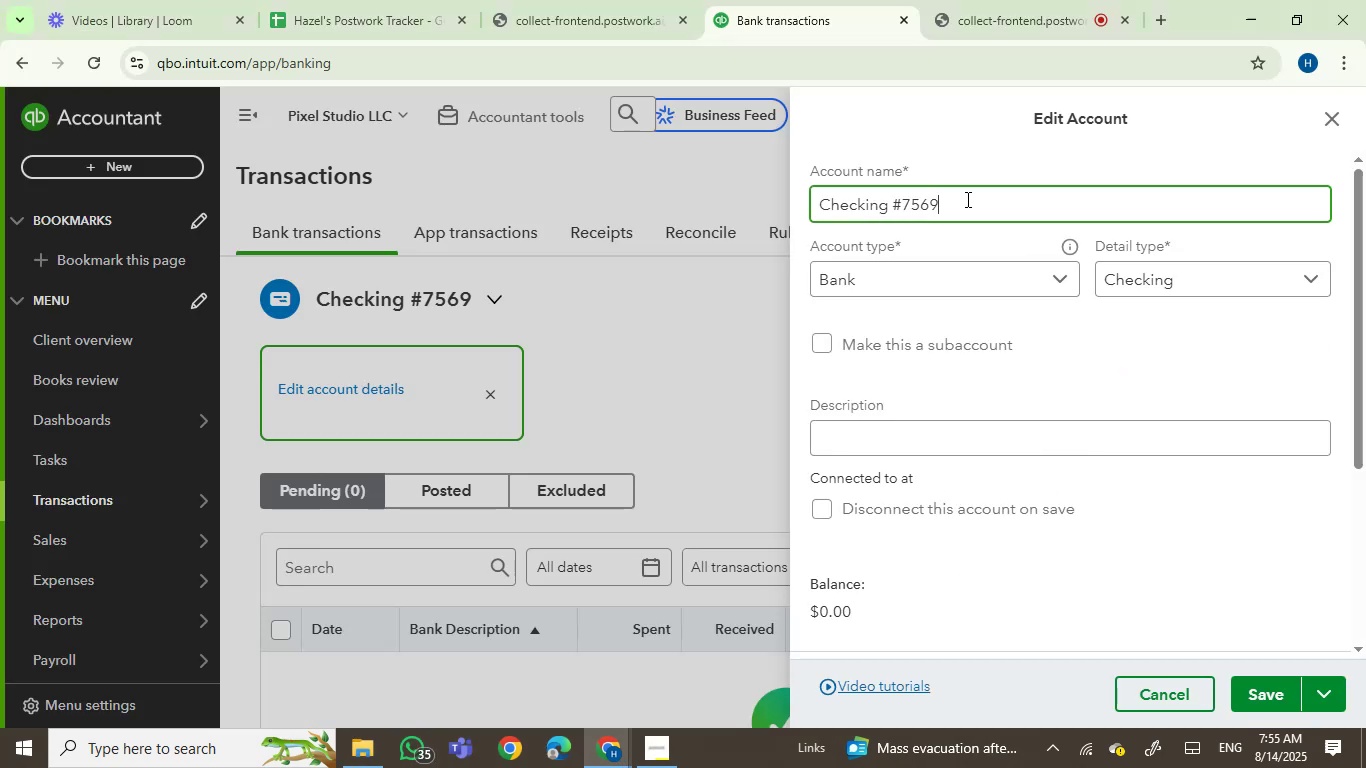 
key(Backspace)
 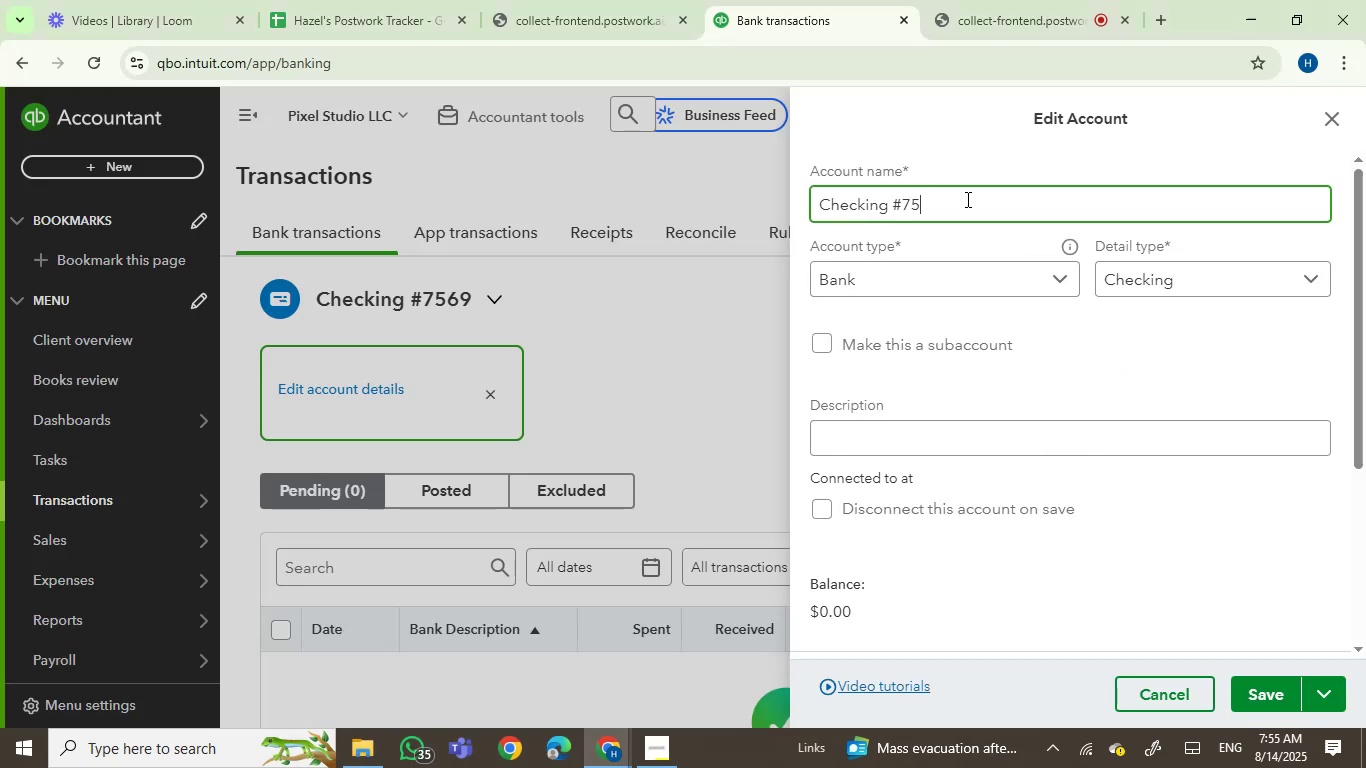 
key(Backspace)
 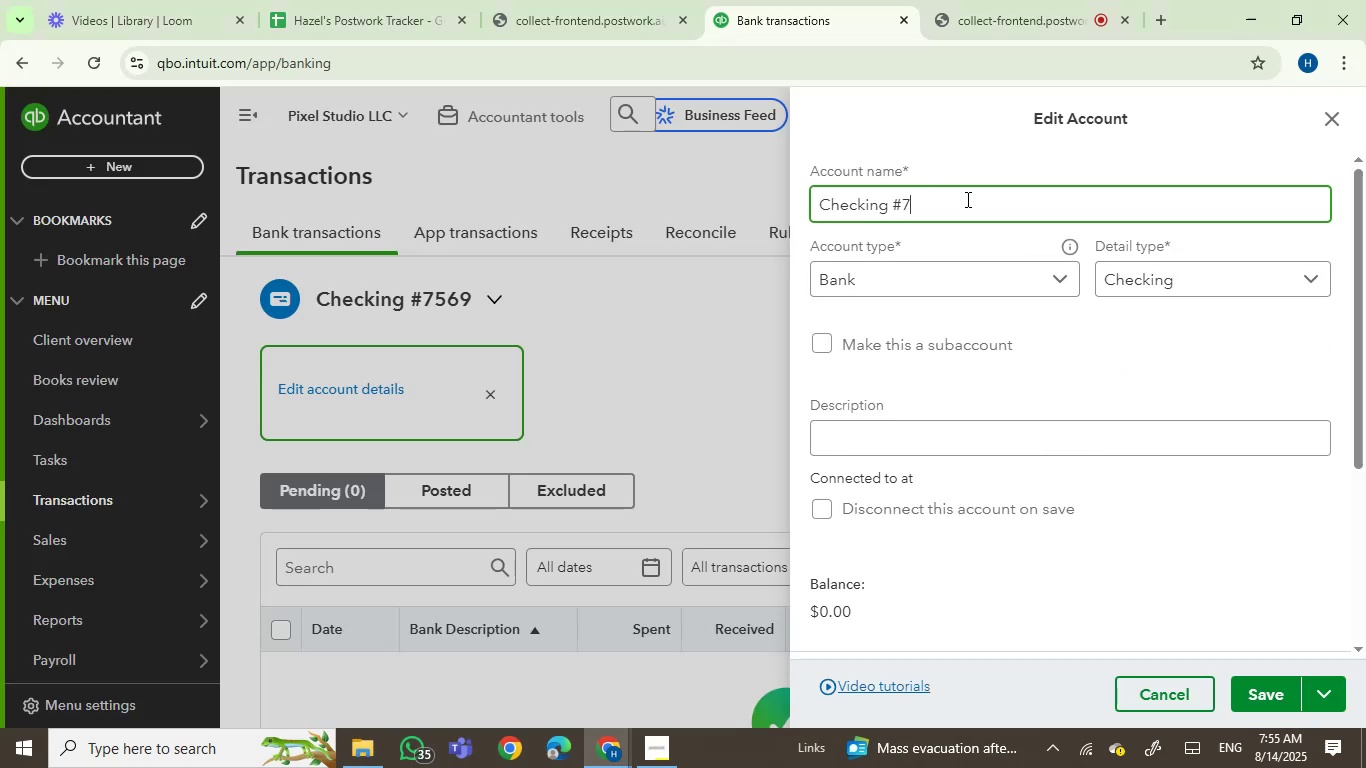 
key(Backspace)
 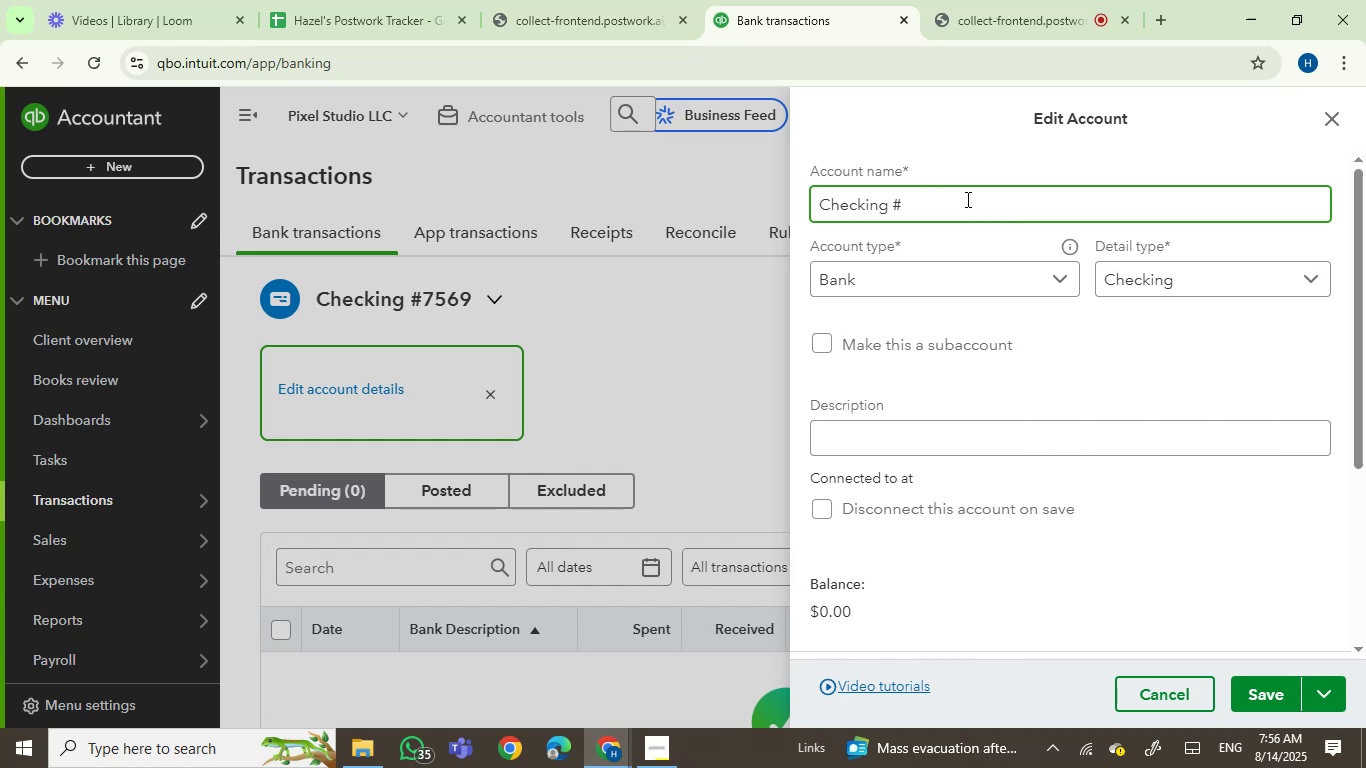 
key(Numpad1)
 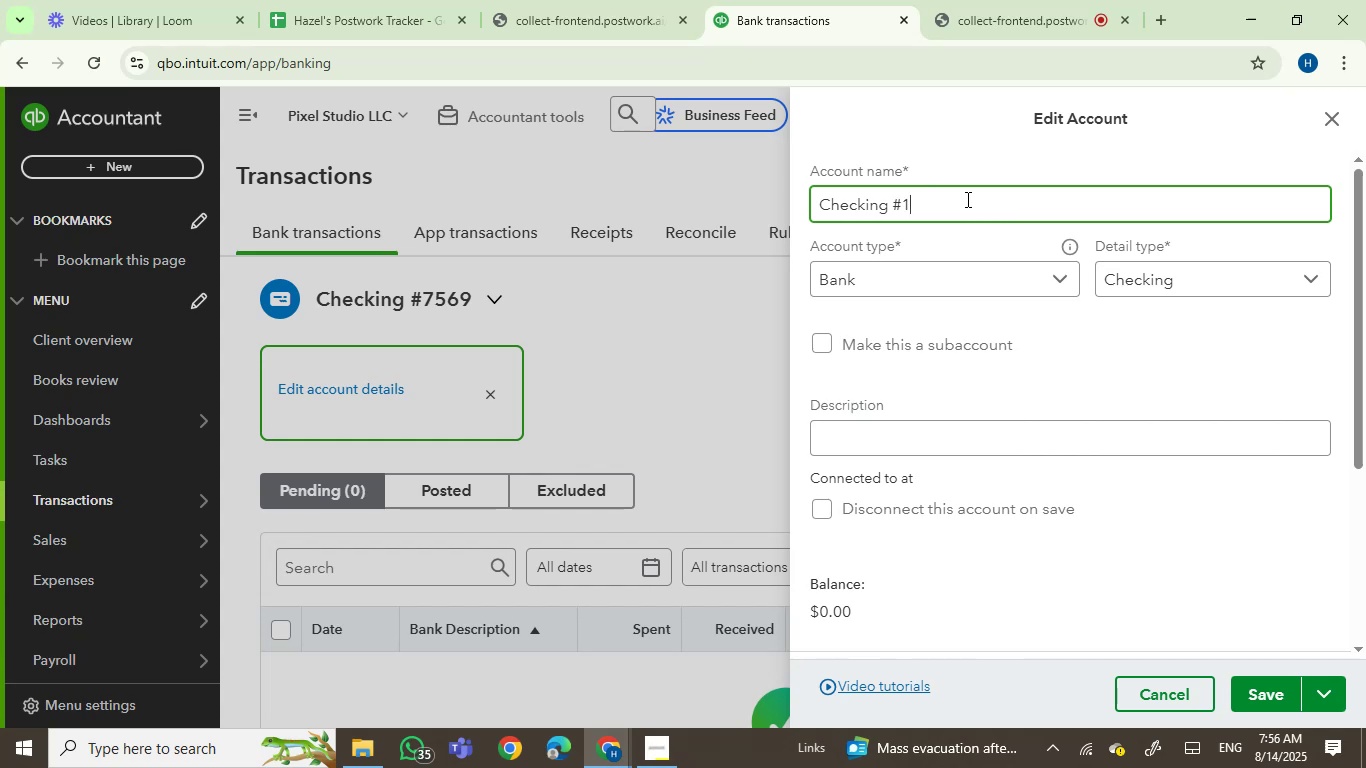 
key(Numpad5)
 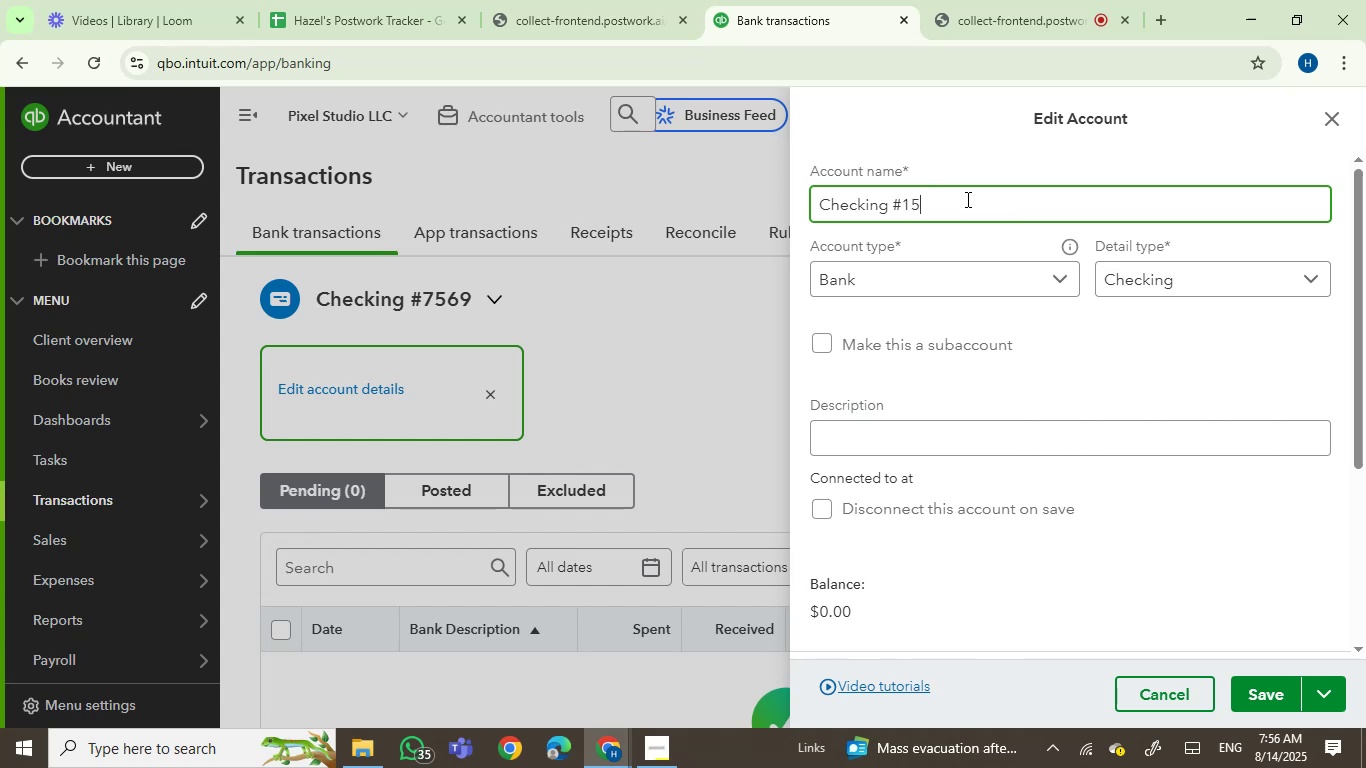 
key(Numpad5)
 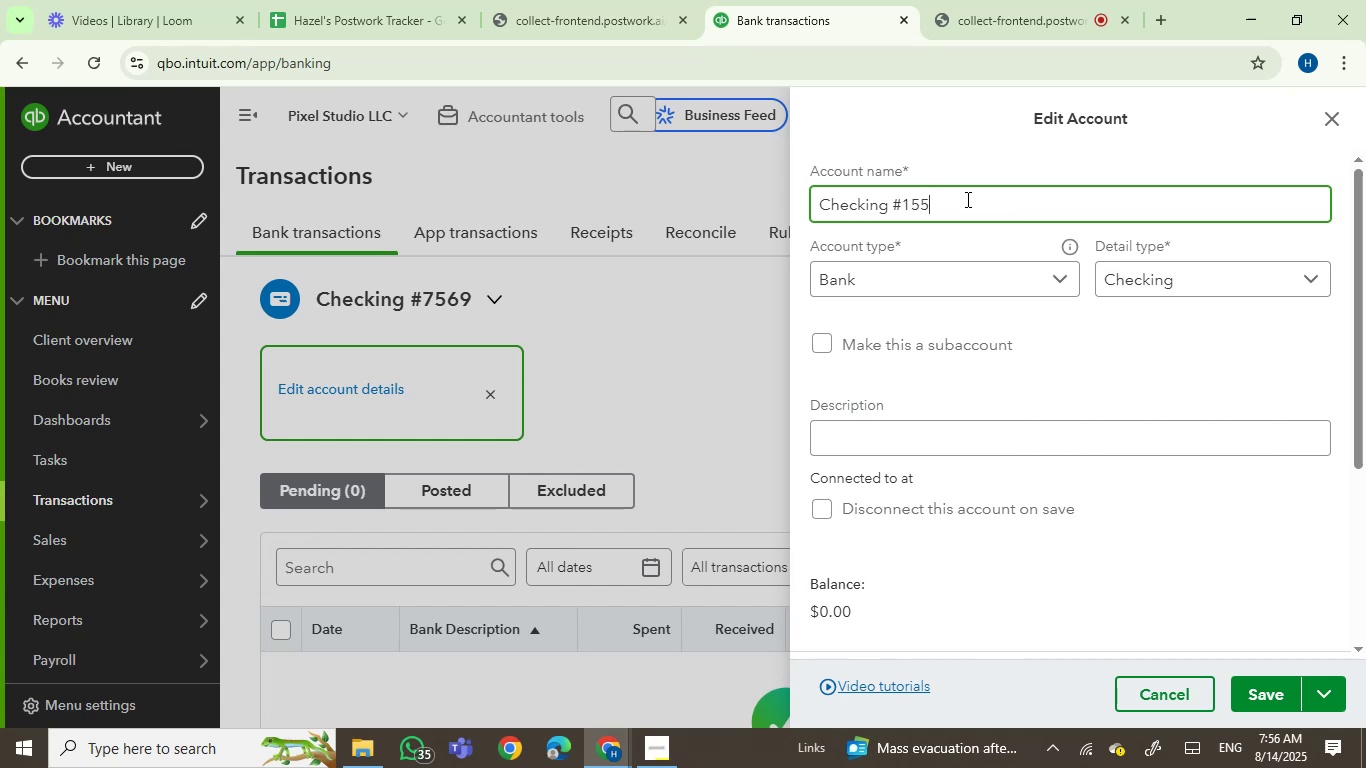 
key(Numpad6)
 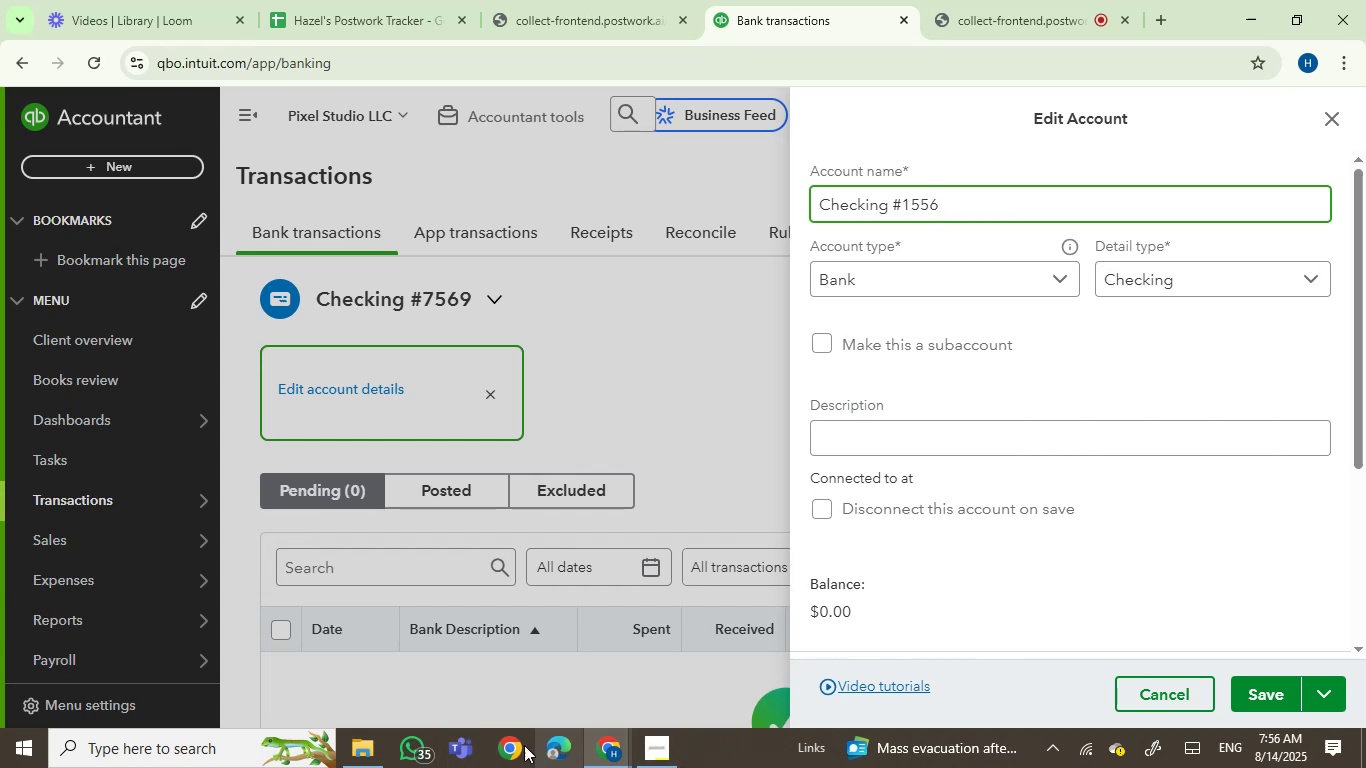 
left_click([644, 759])
 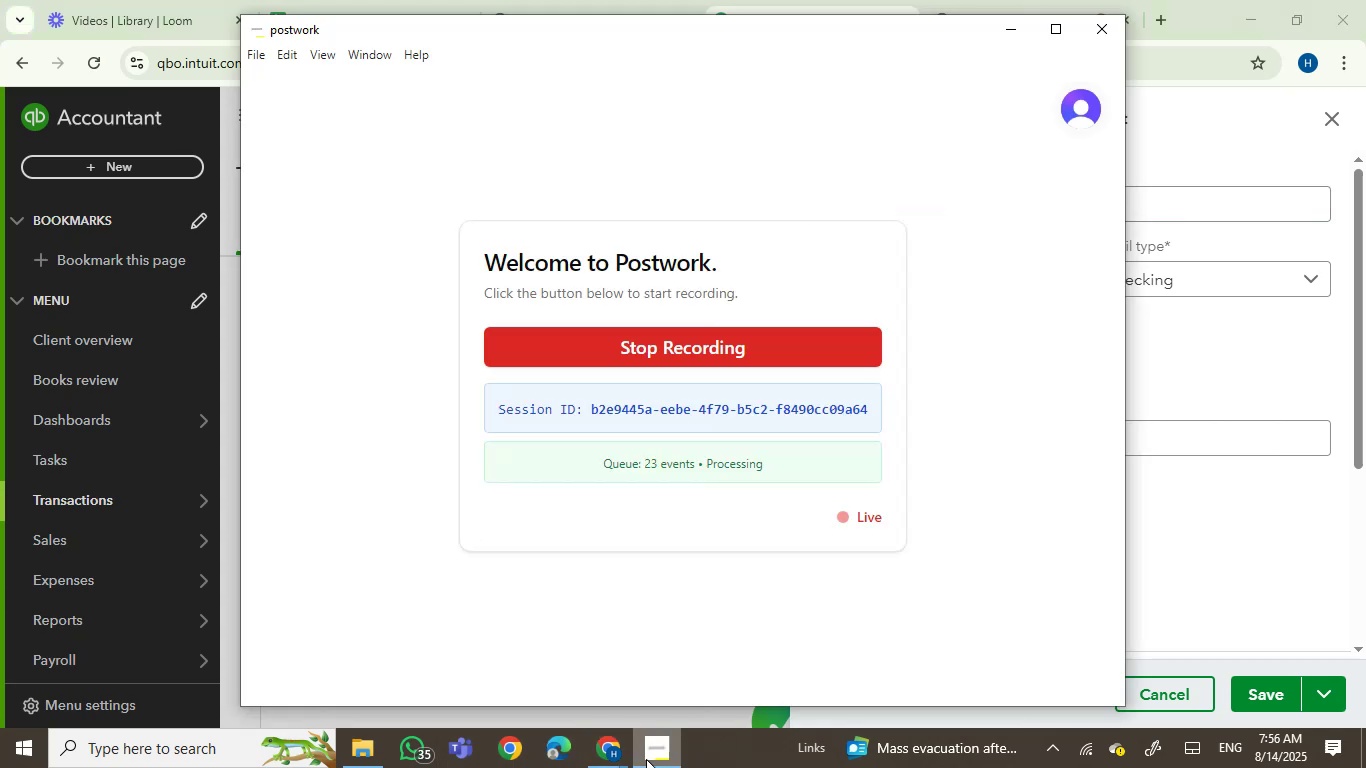 
left_click([651, 759])
 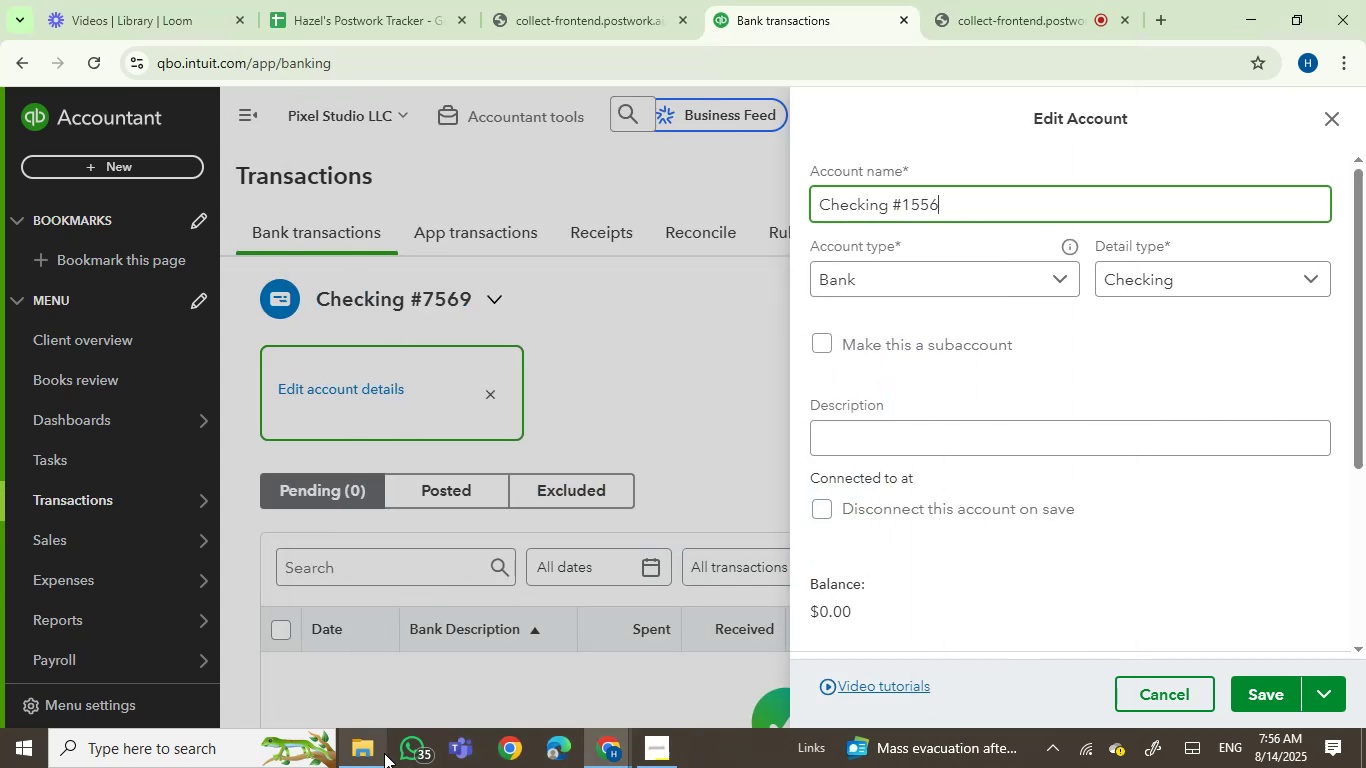 
left_click([360, 750])
 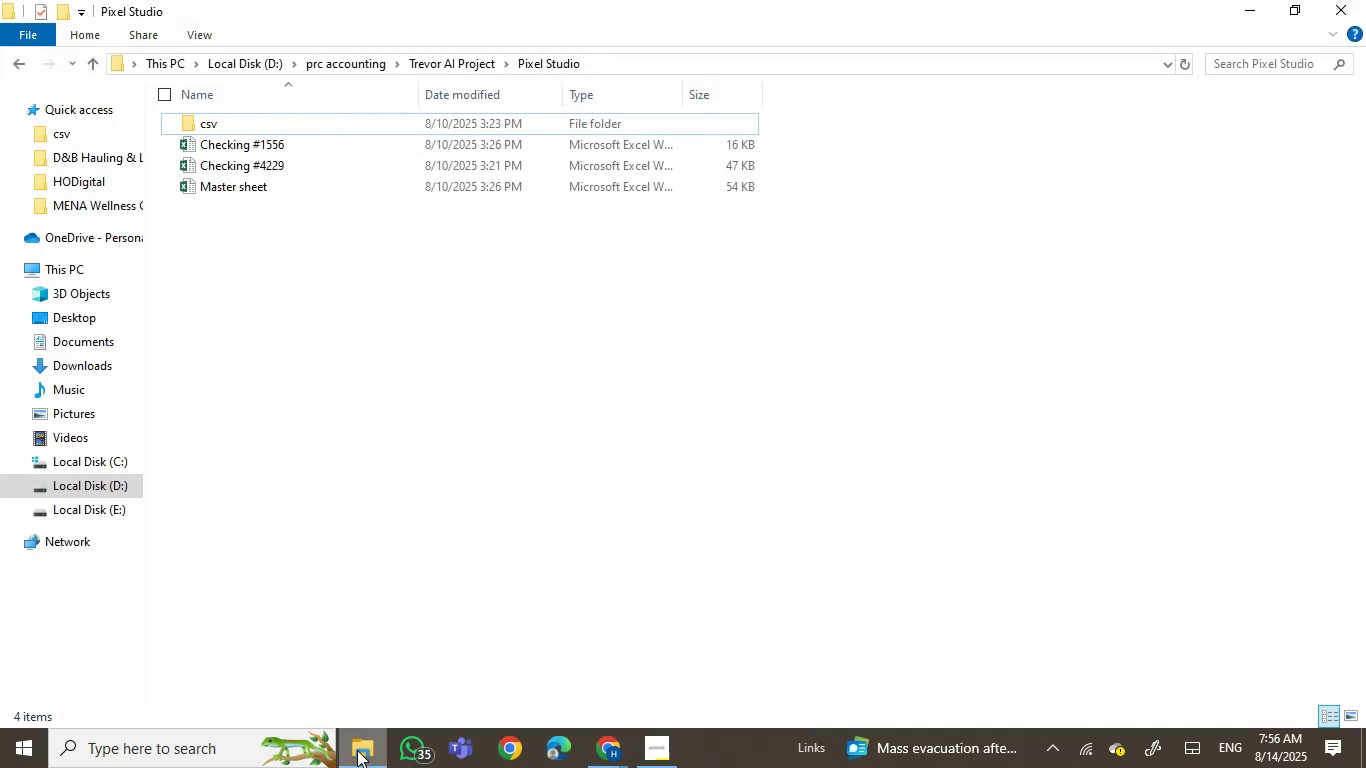 
left_click([357, 750])
 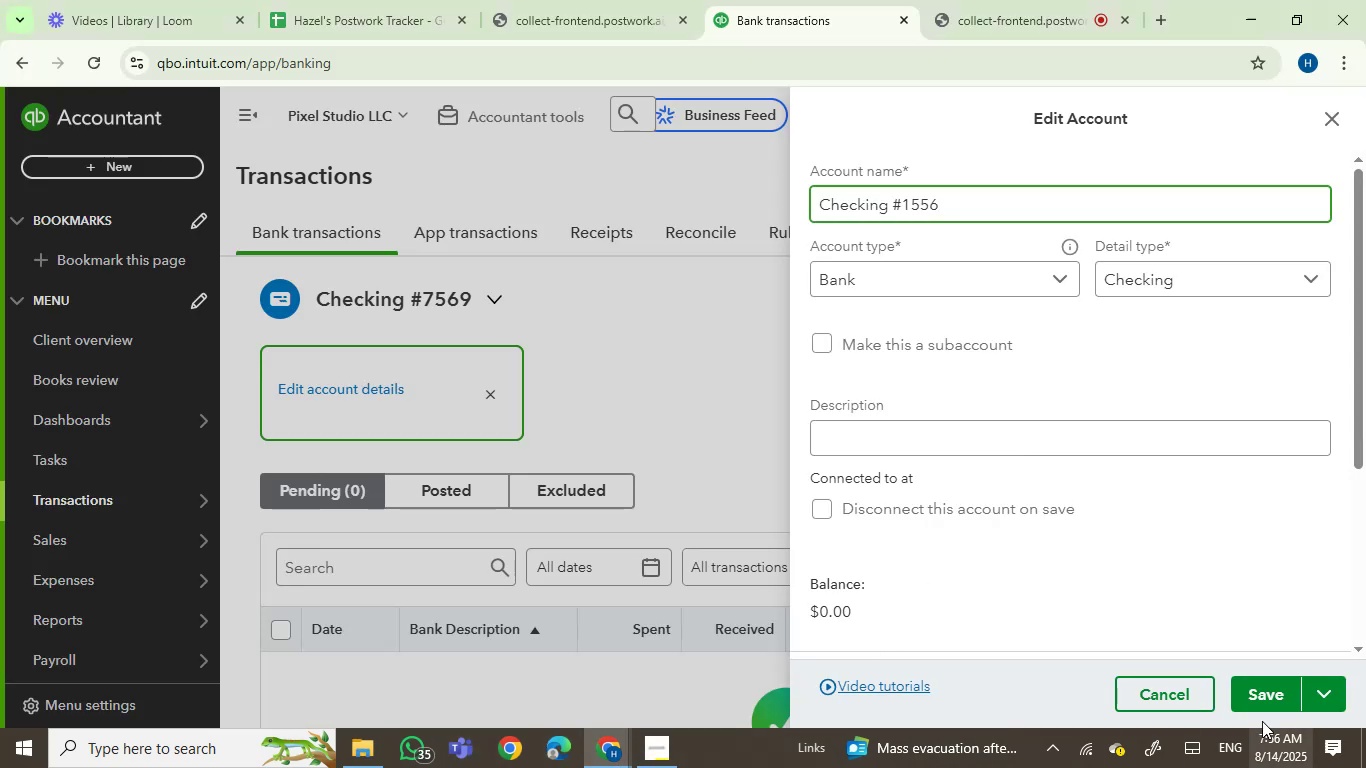 
left_click([1258, 693])
 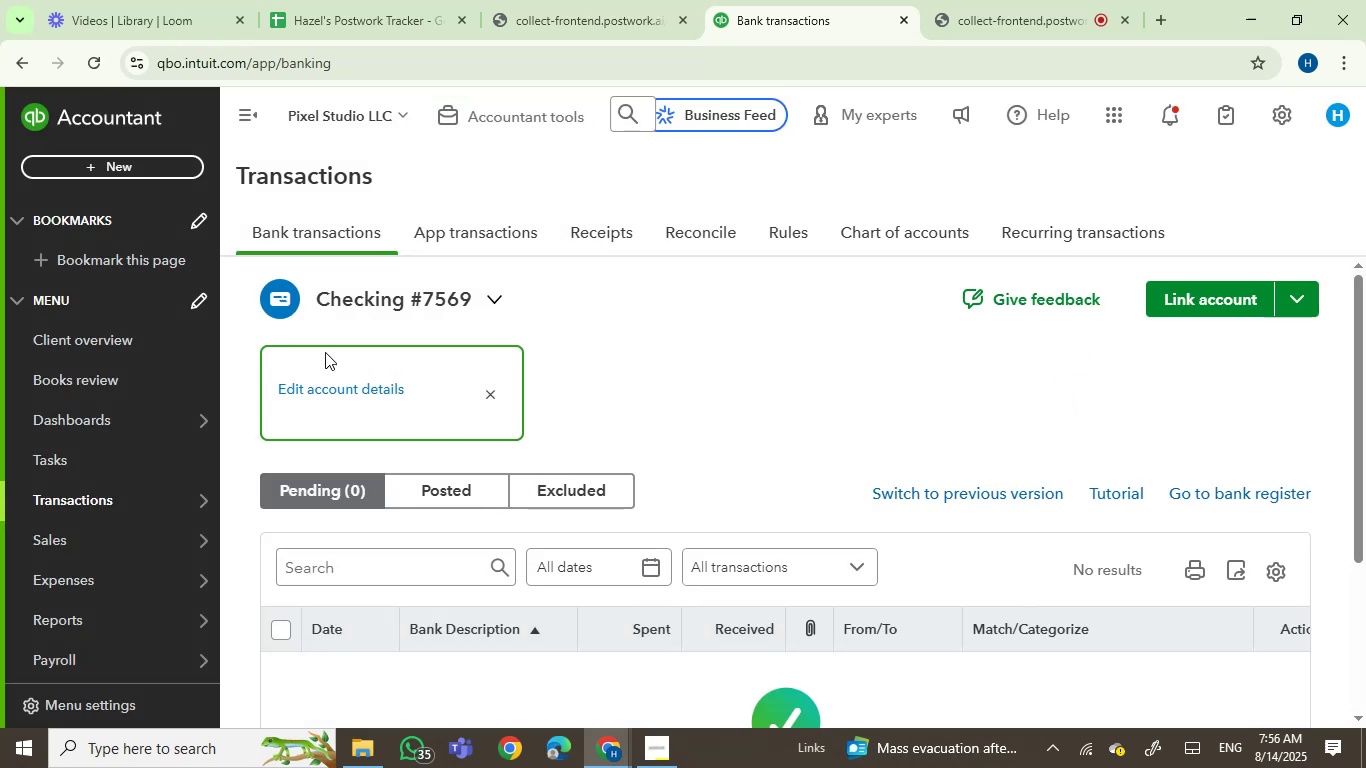 
wait(7.78)
 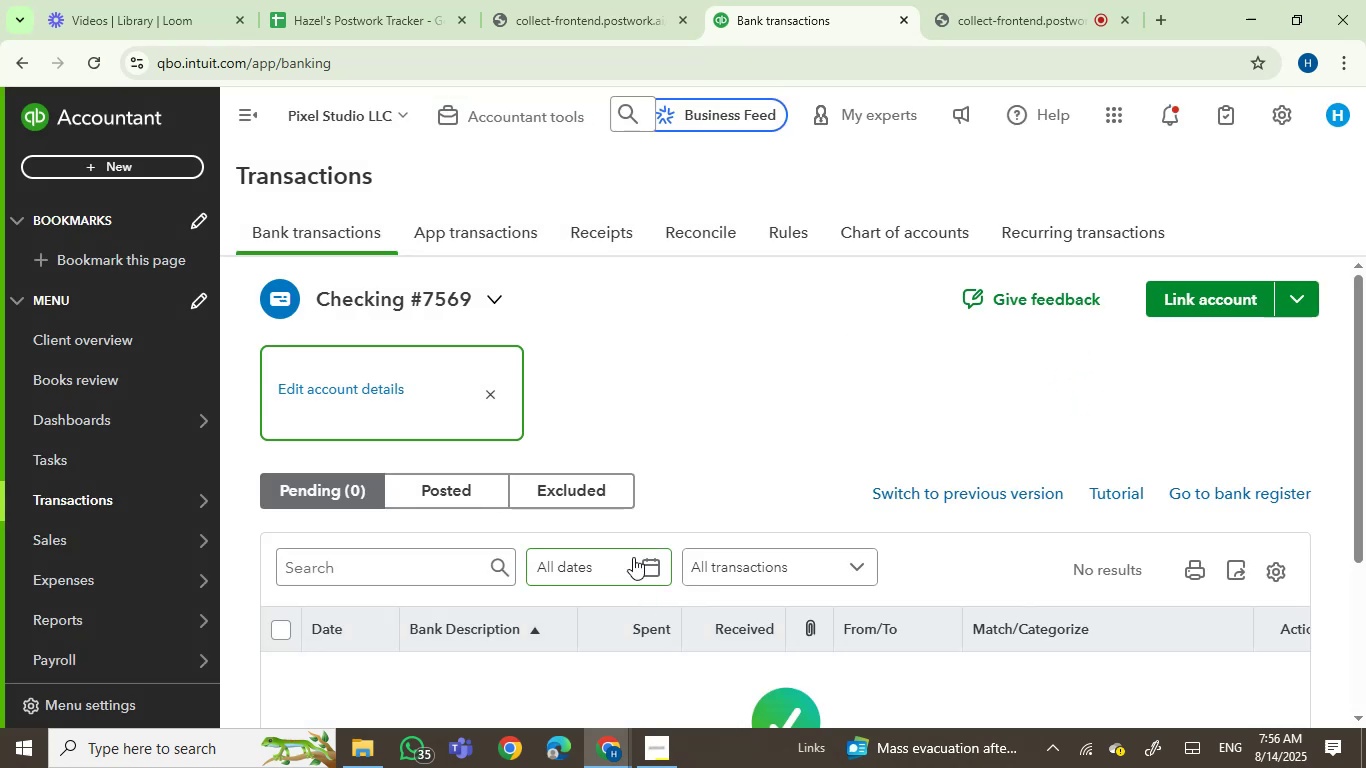 
left_click([494, 402])
 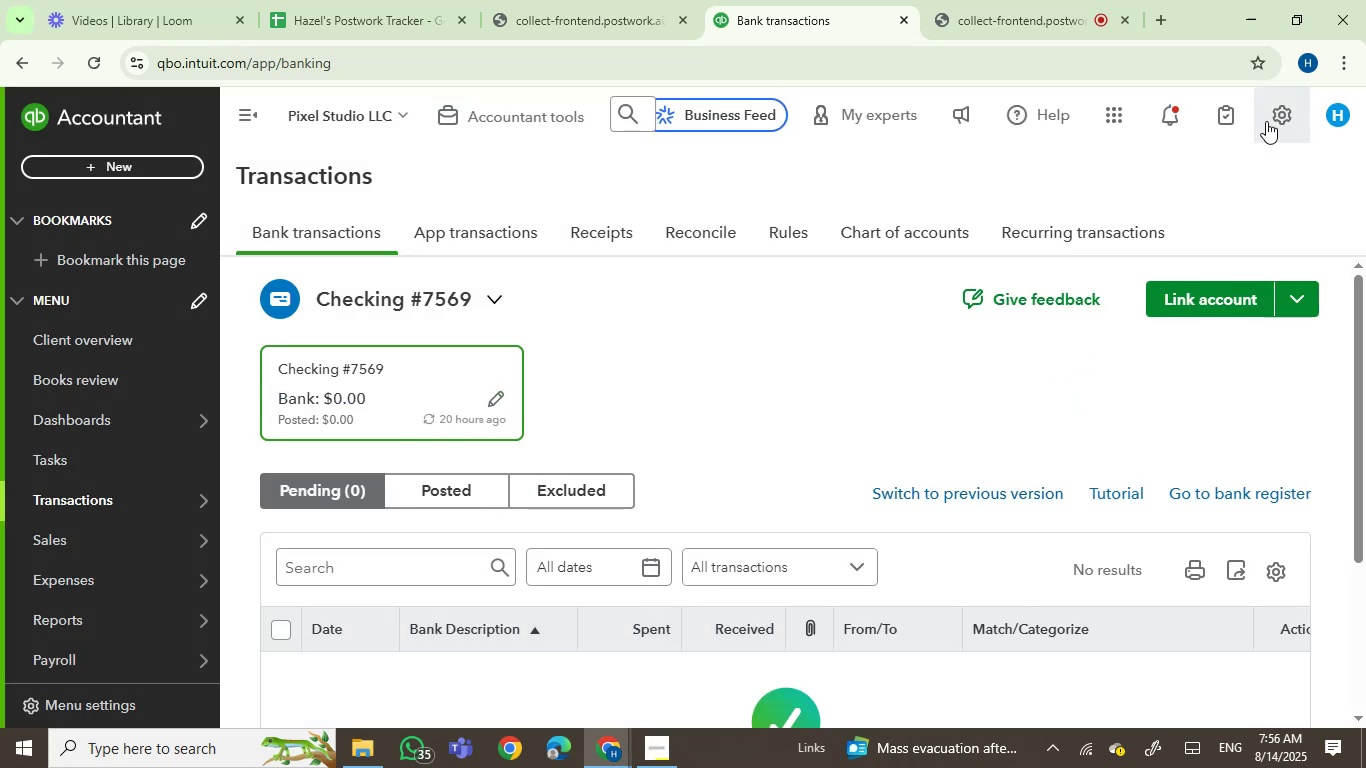 
left_click([1272, 119])
 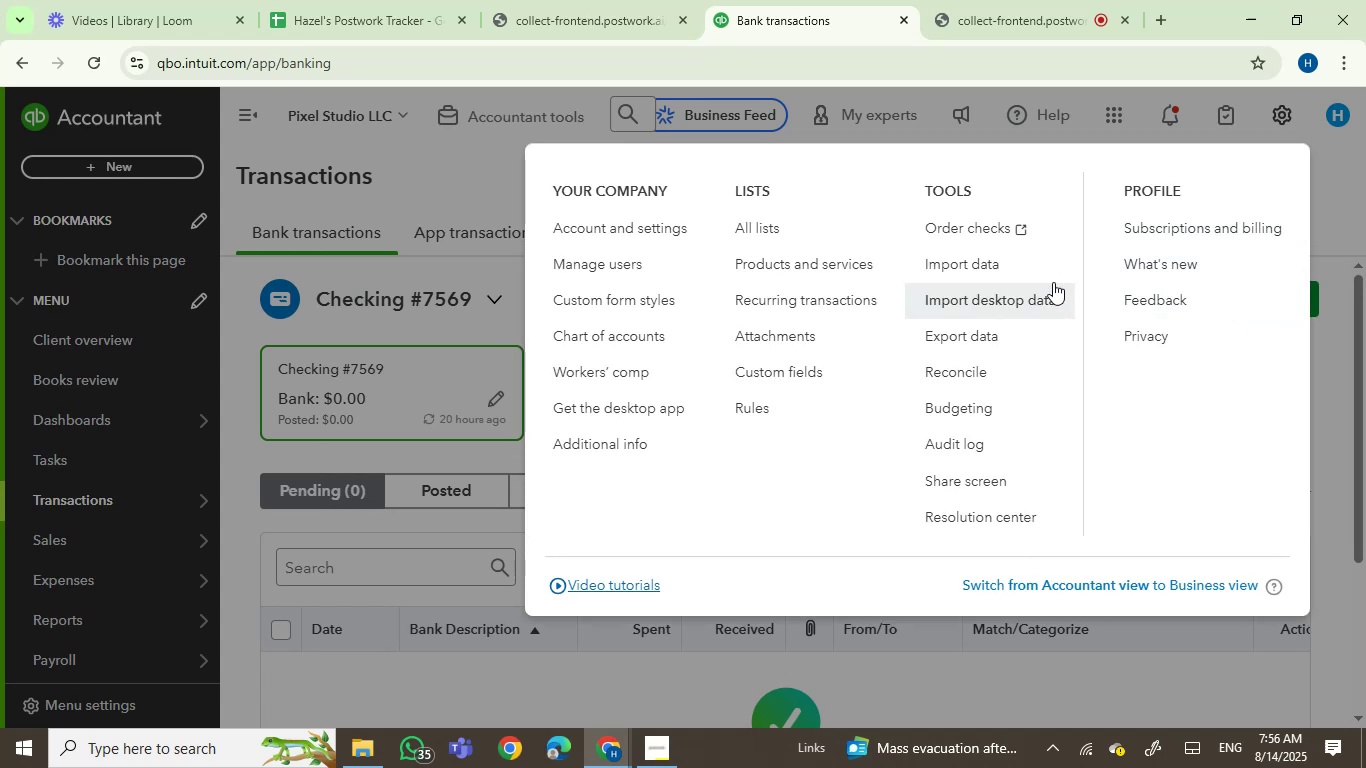 
left_click([974, 264])
 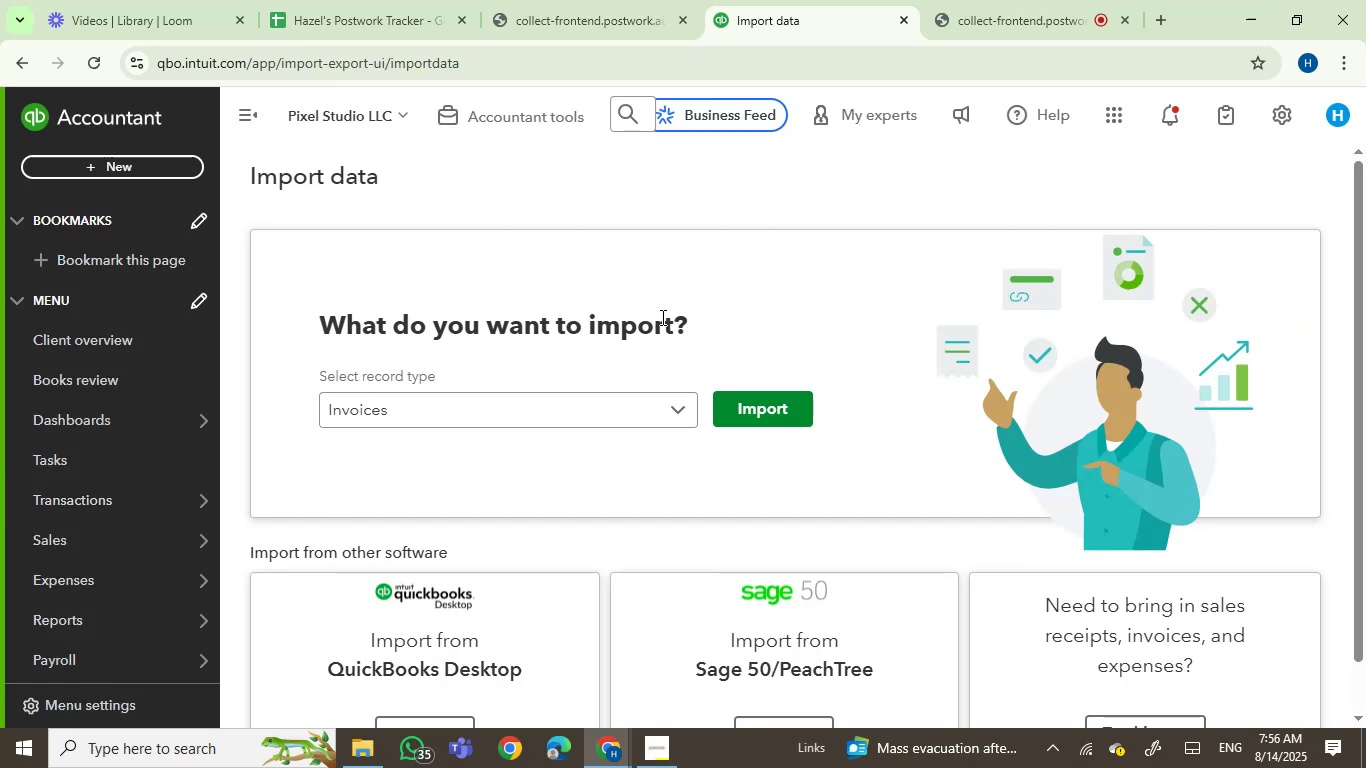 
left_click([628, 417])
 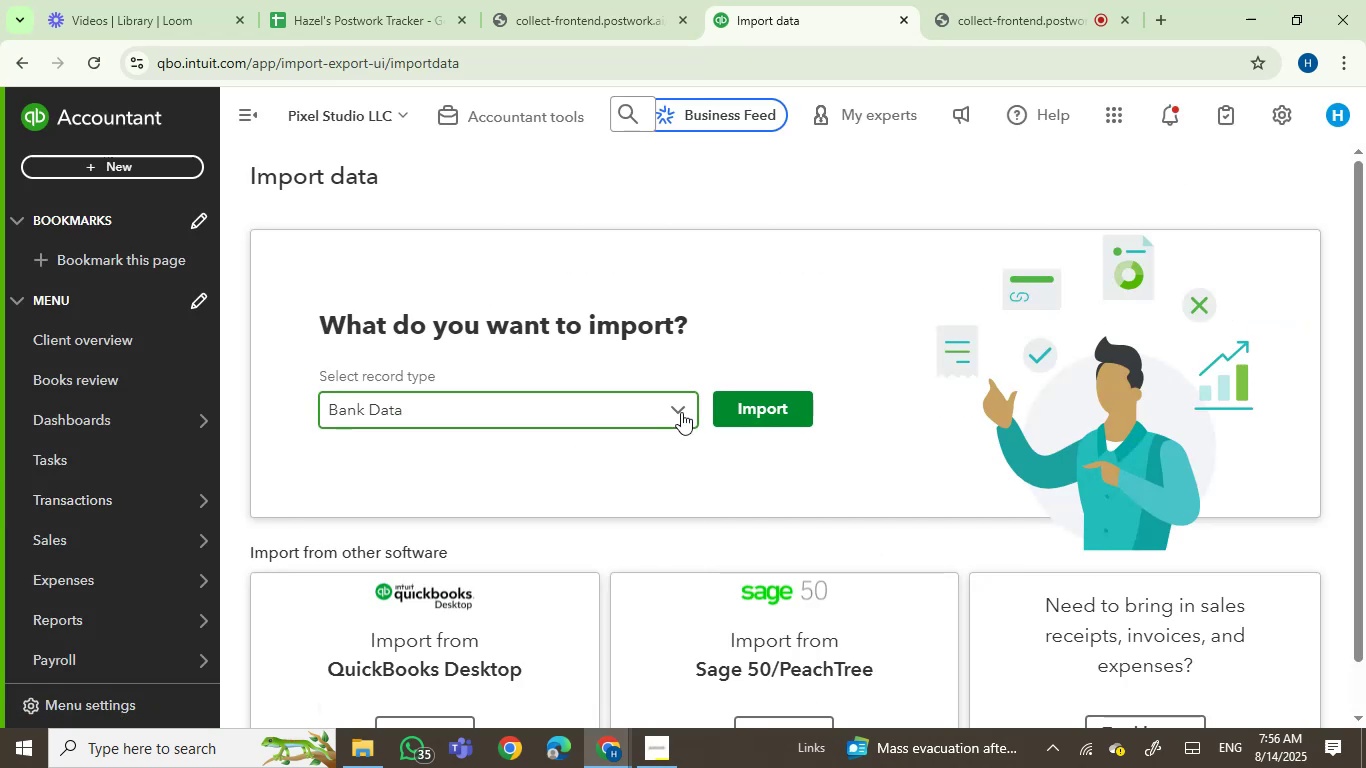 
left_click([732, 401])
 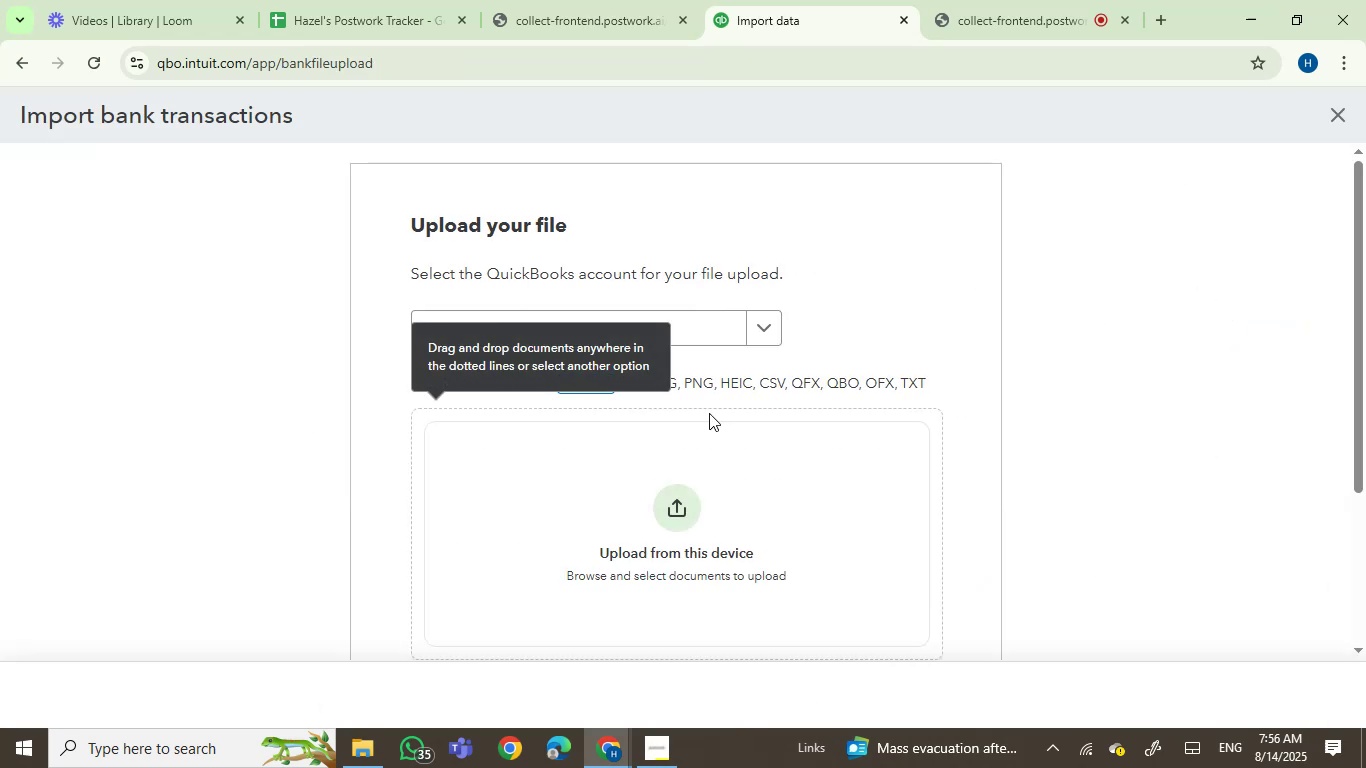 
mouse_move([669, 345])
 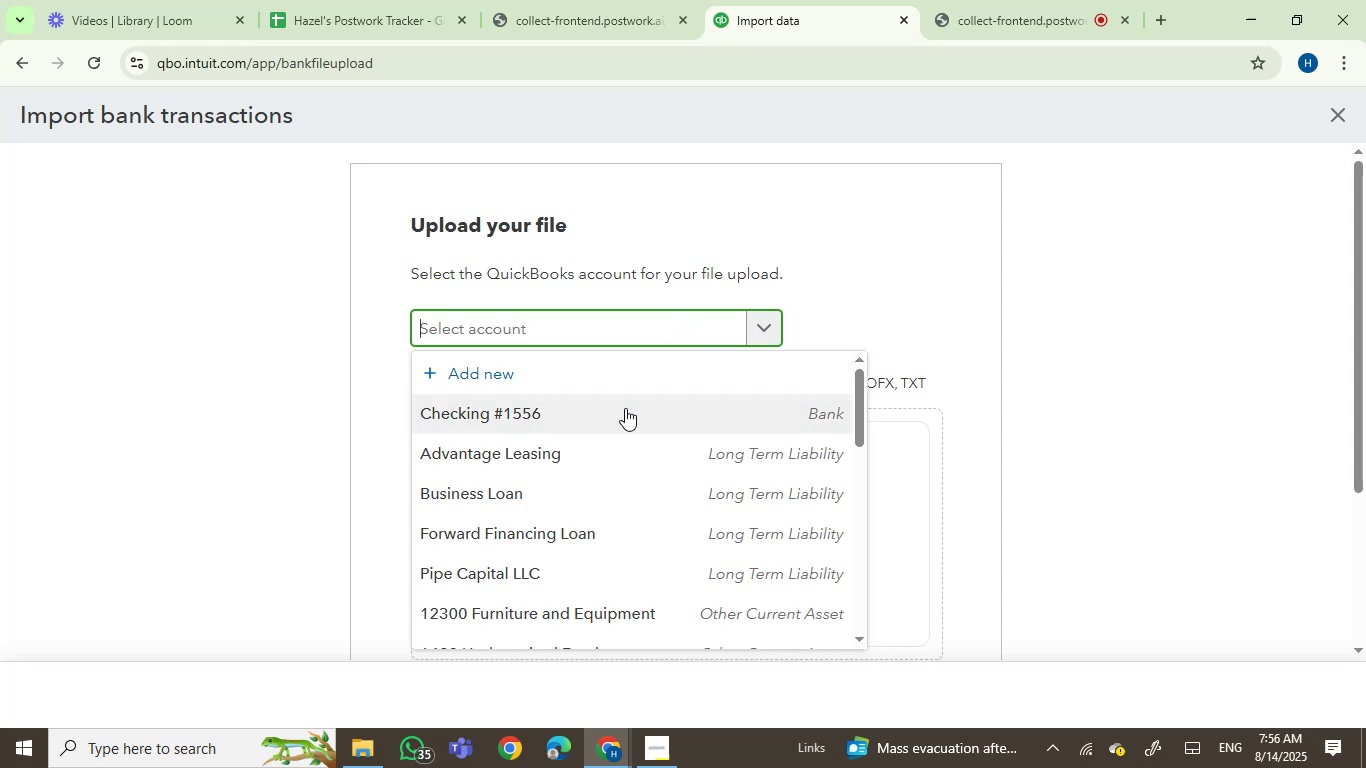 
left_click([621, 410])
 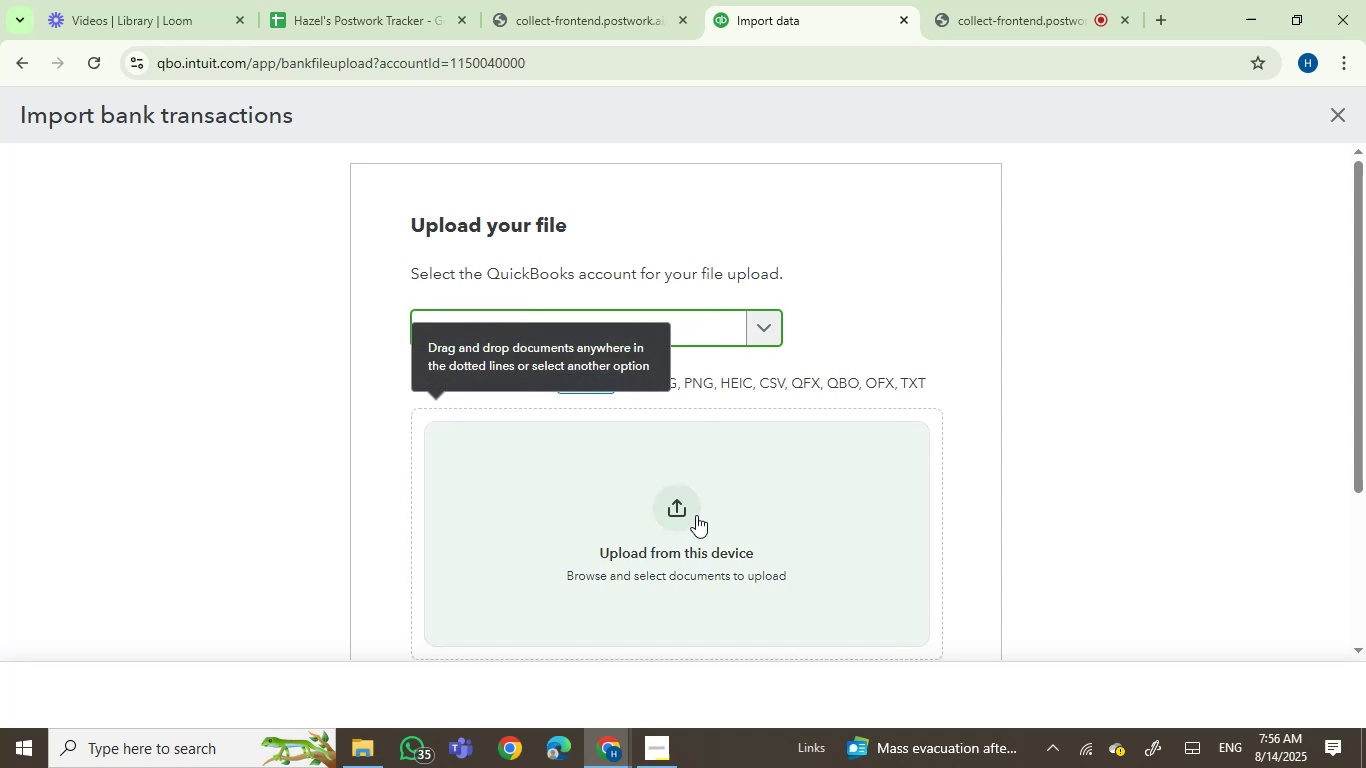 
left_click([678, 514])
 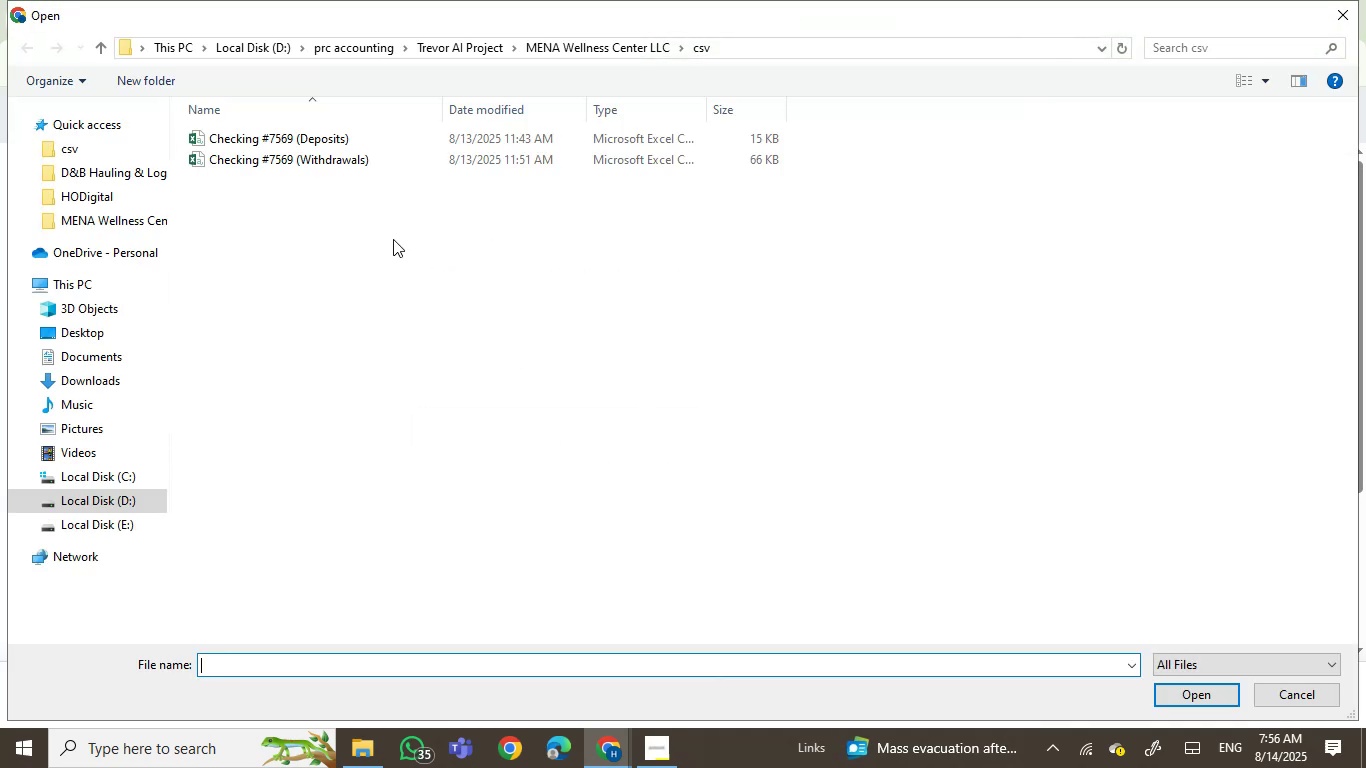 
wait(7.96)
 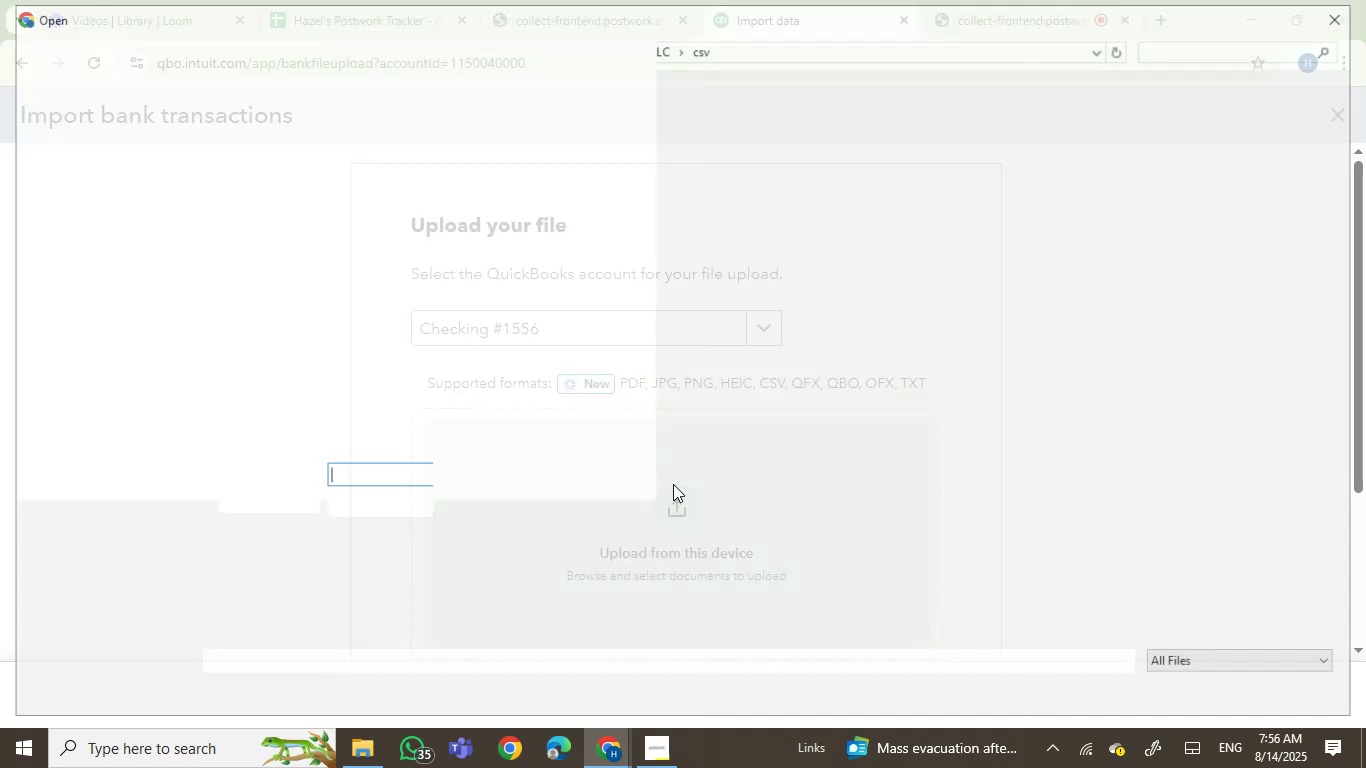 
left_click([463, 42])
 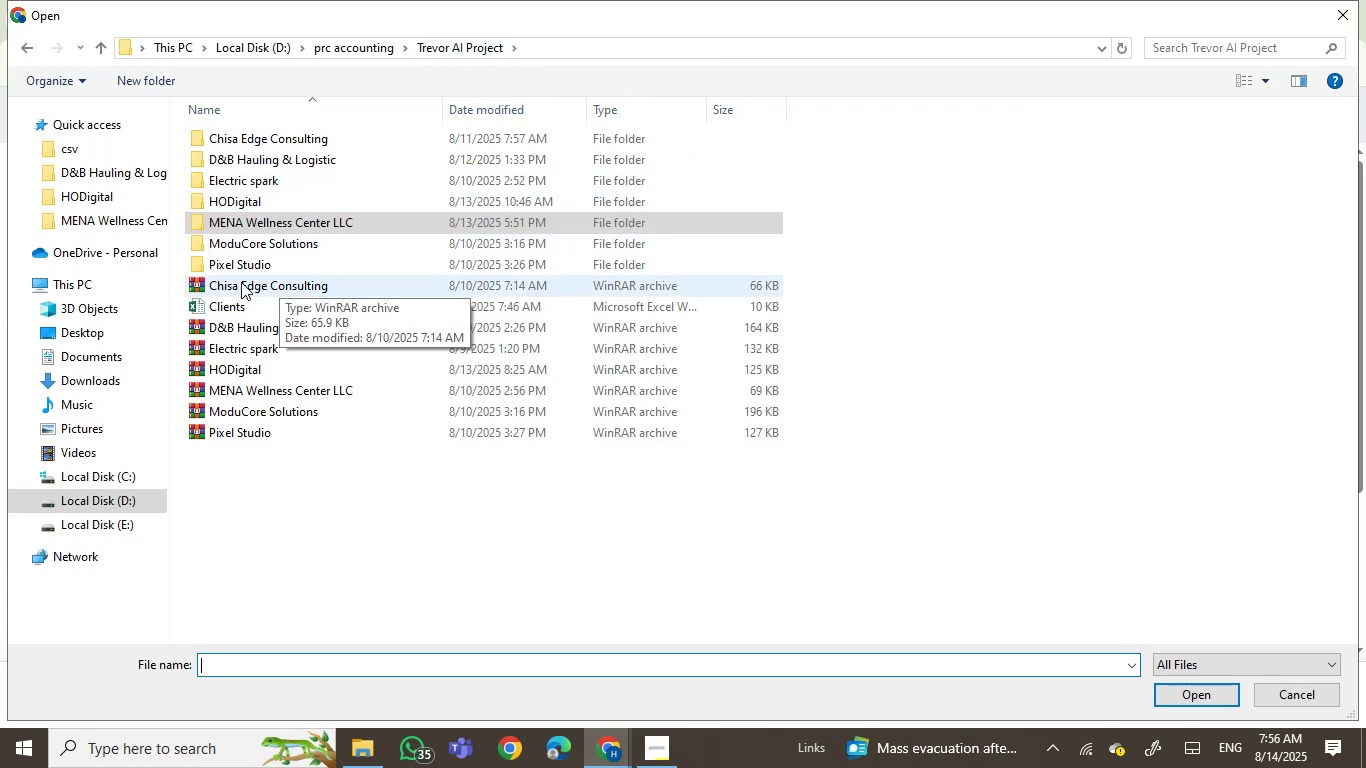 
double_click([243, 266])
 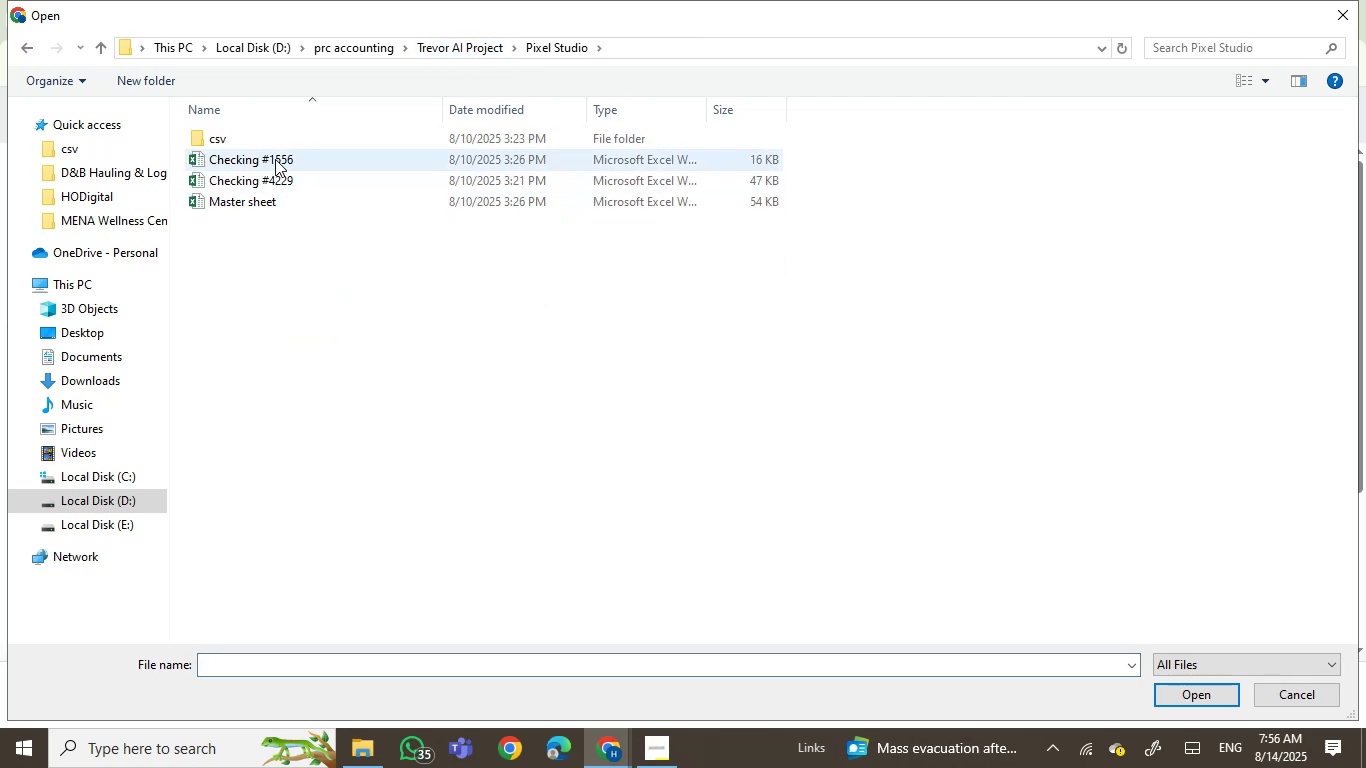 
double_click([277, 157])
 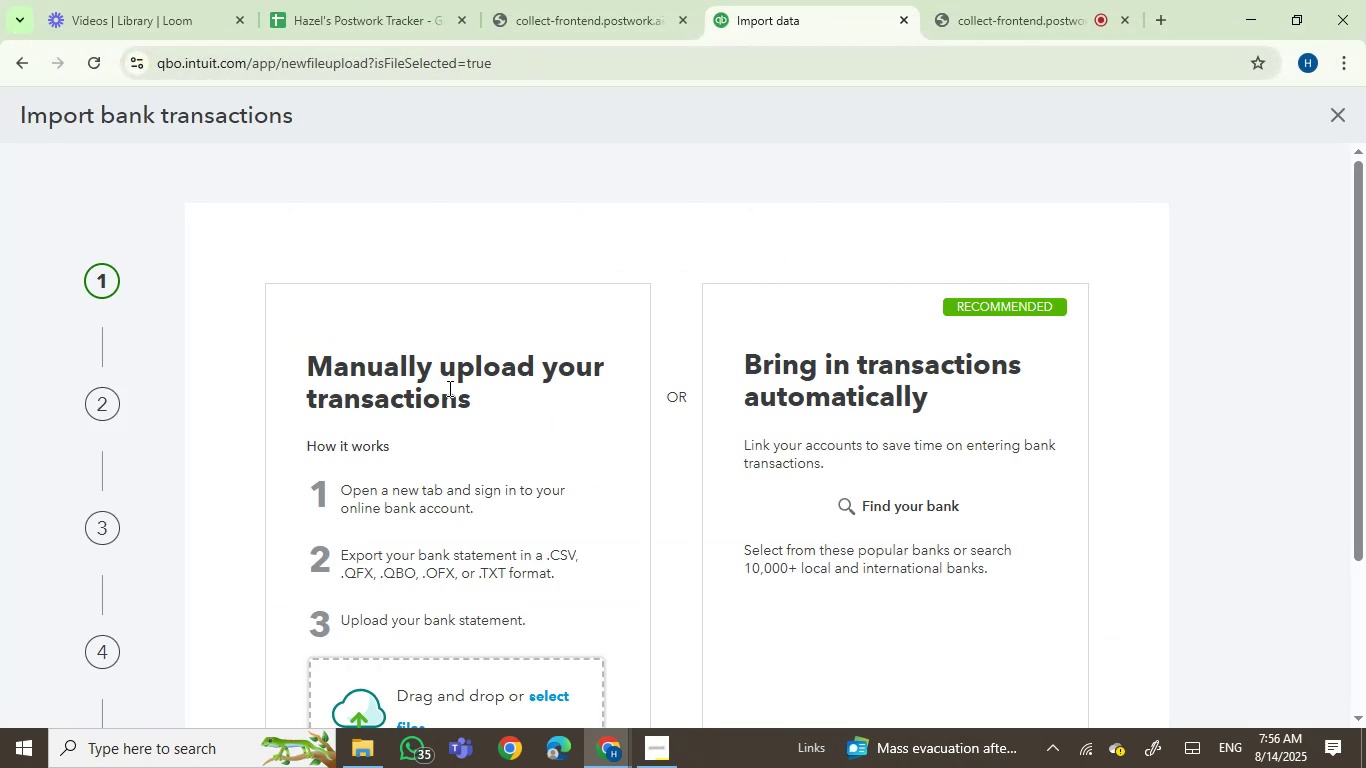 
left_click([553, 697])
 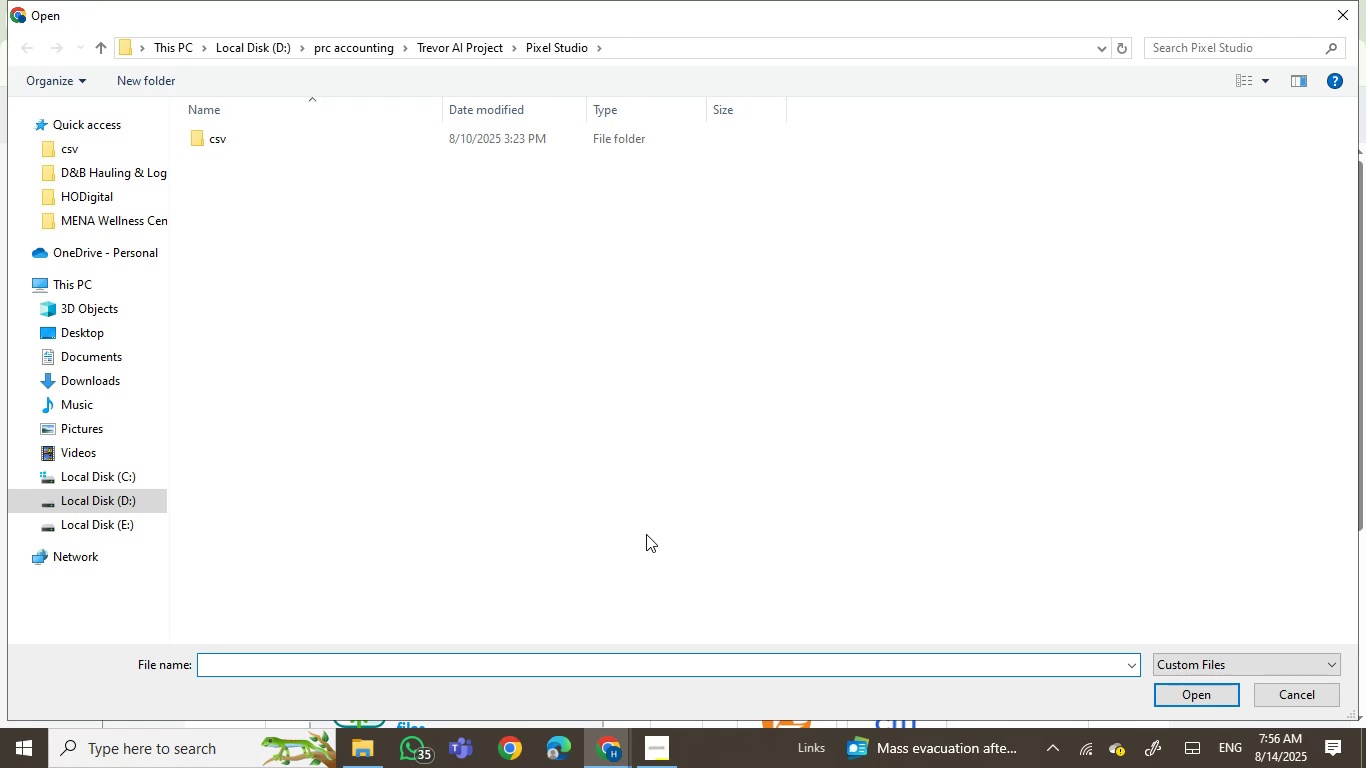 
wait(8.37)
 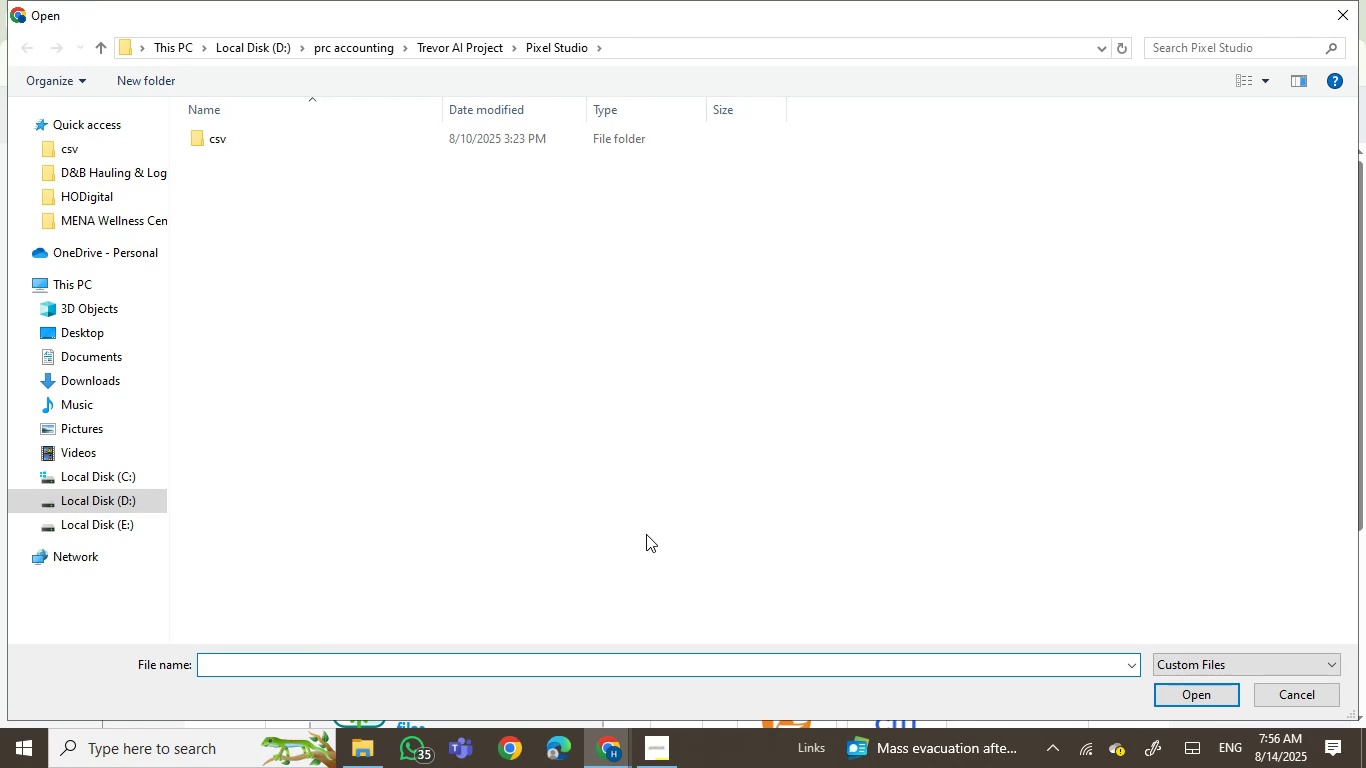 
double_click([217, 143])
 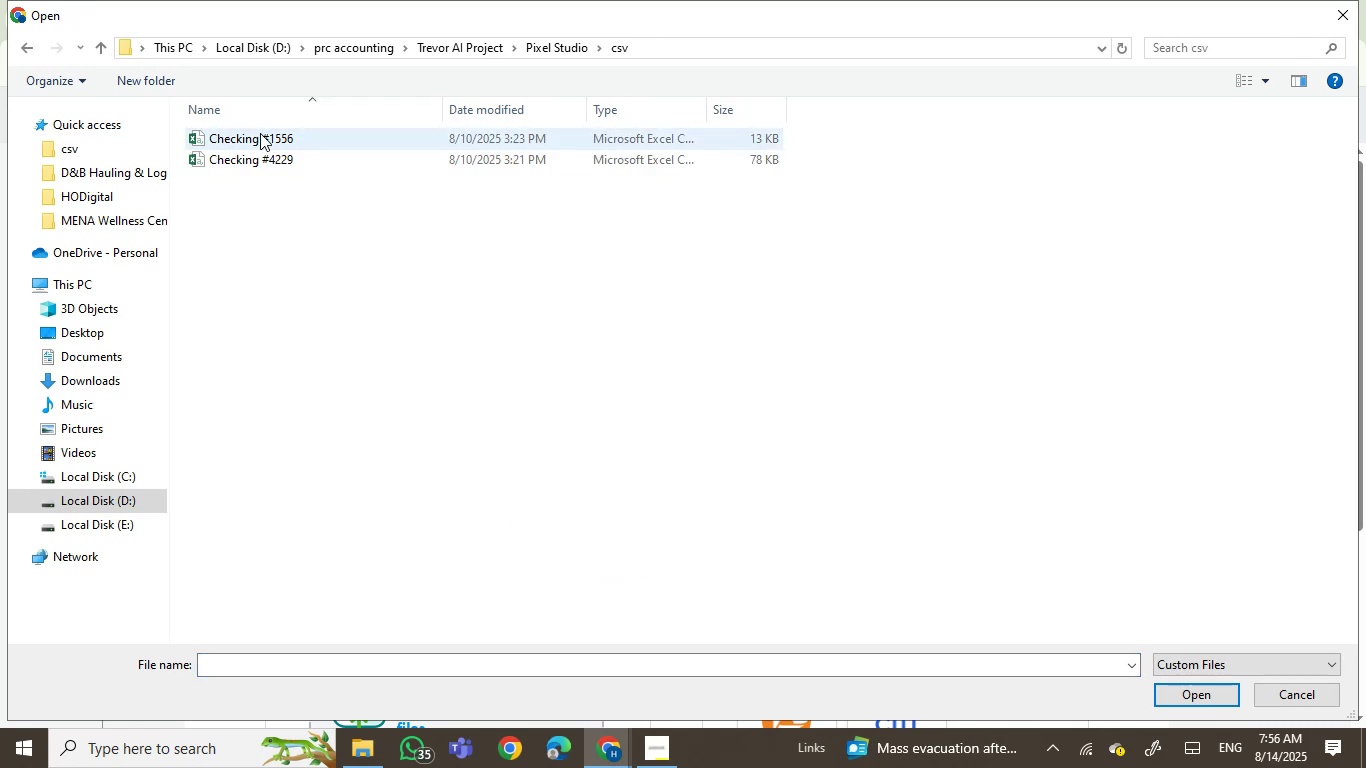 
double_click([260, 133])
 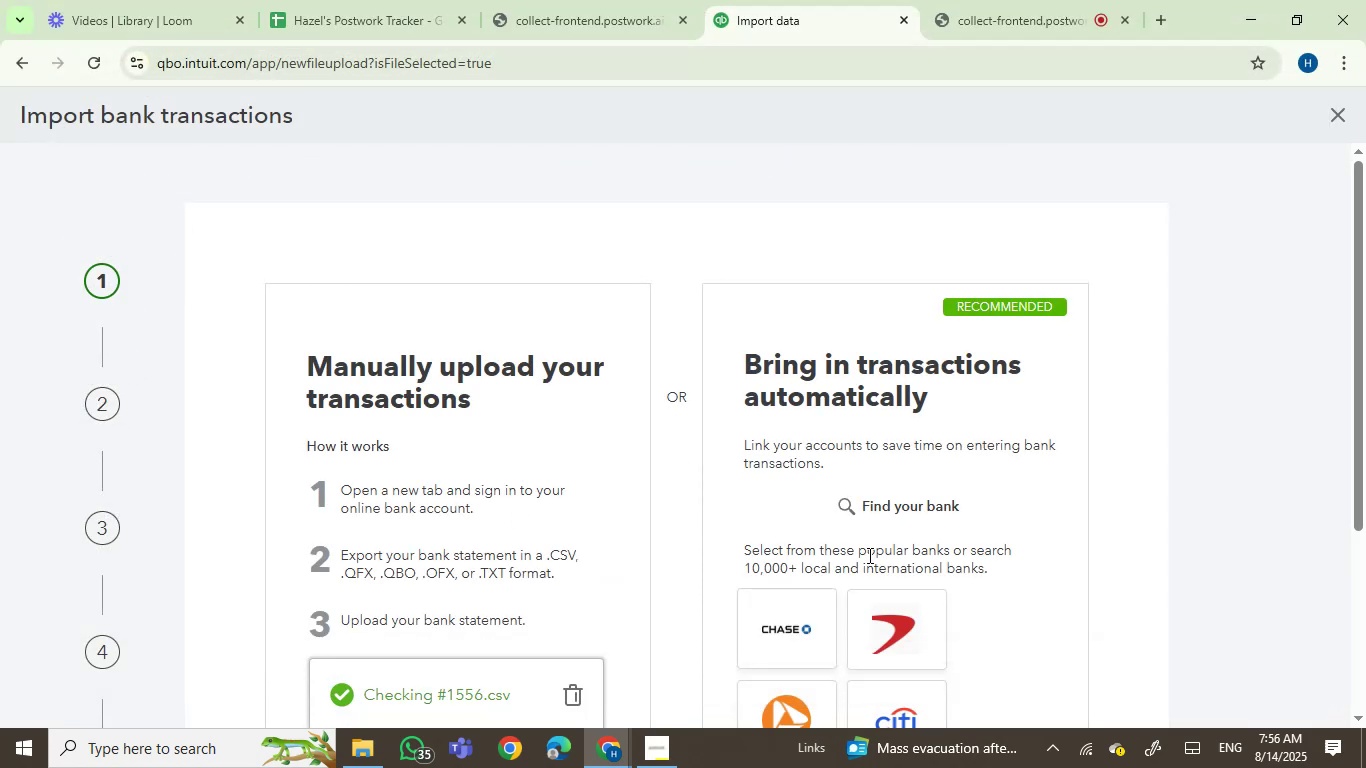 
scroll: coordinate [1082, 591], scroll_direction: down, amount: 6.0
 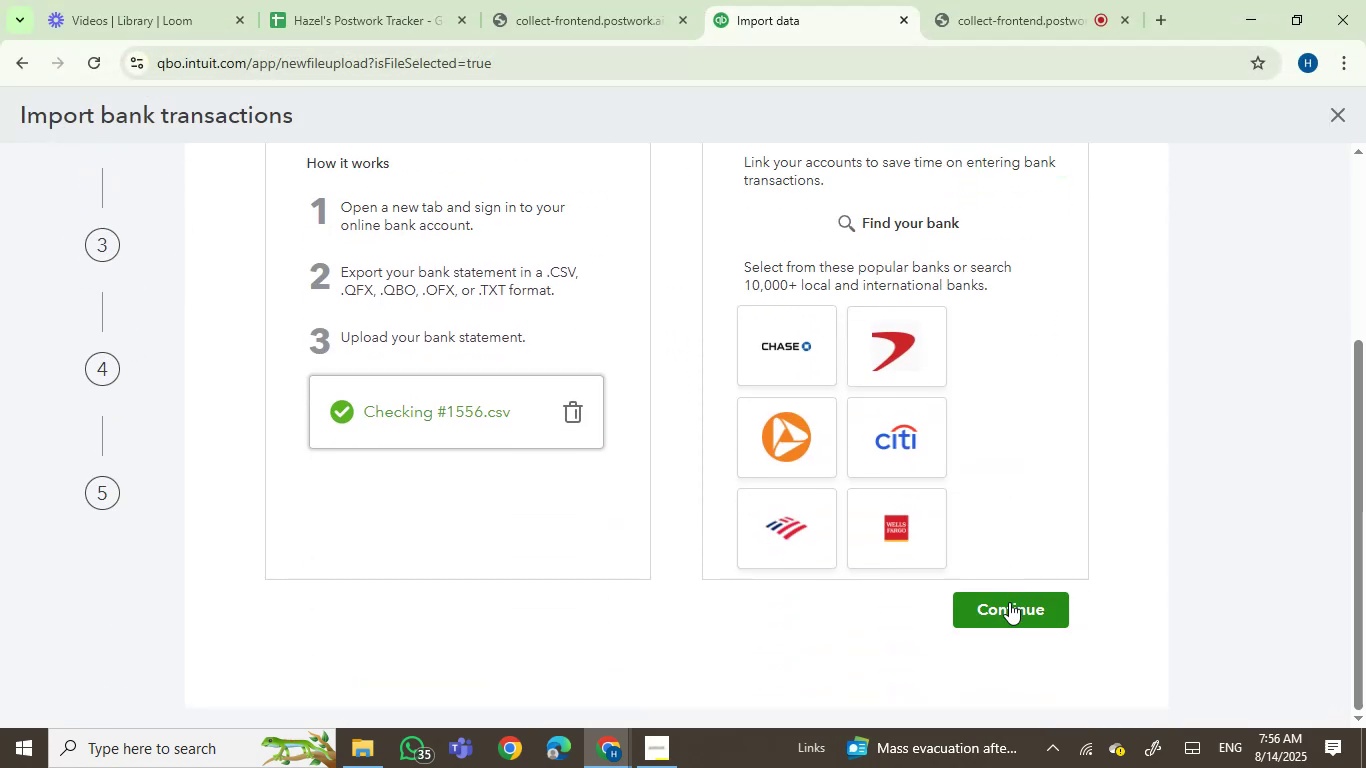 
left_click([1008, 606])
 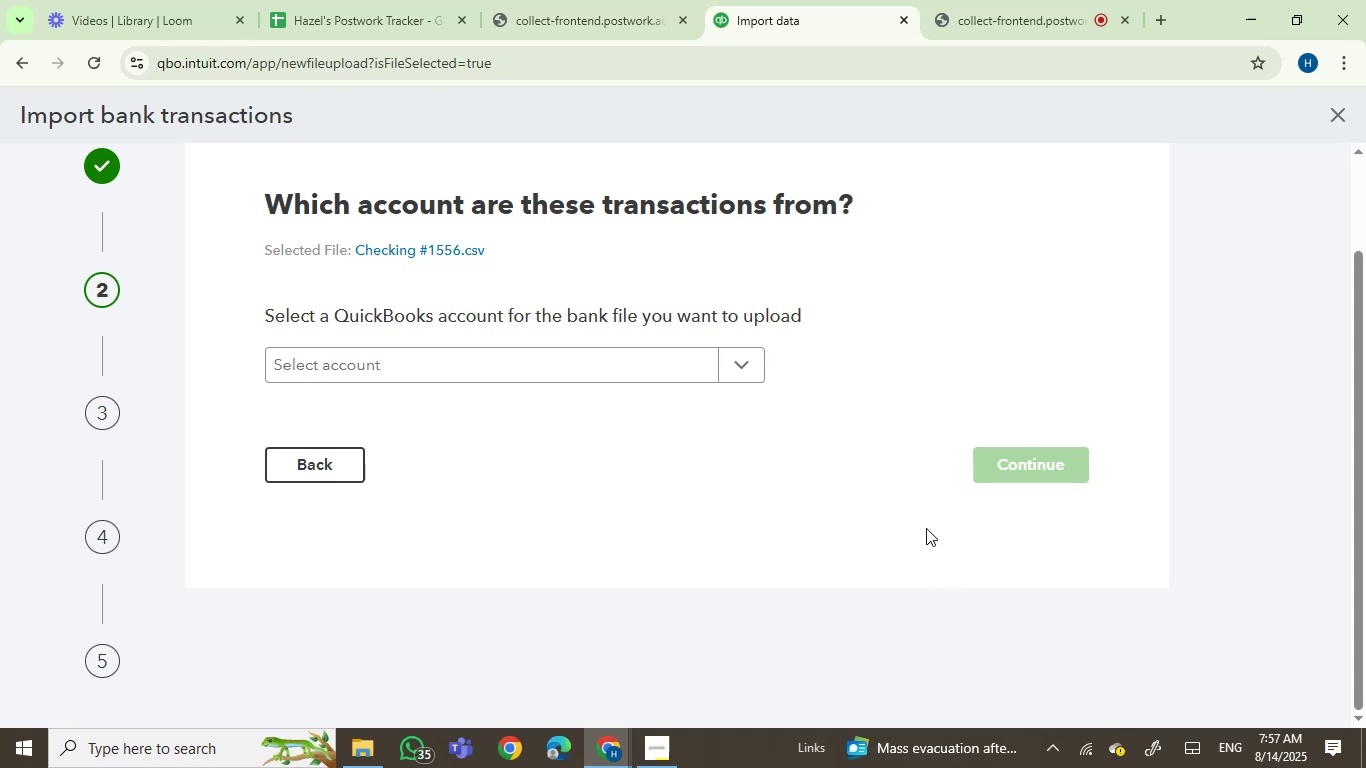 
wait(16.6)
 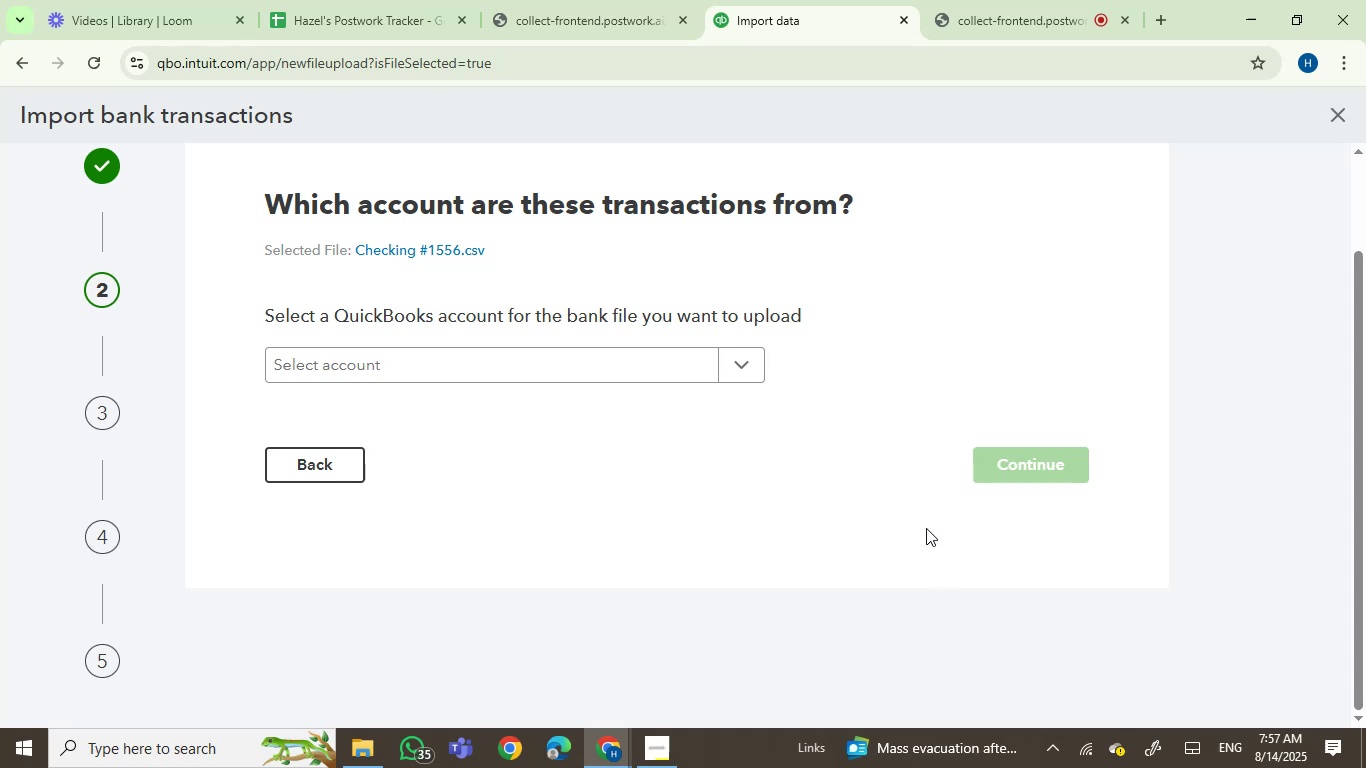 
left_click([384, 451])
 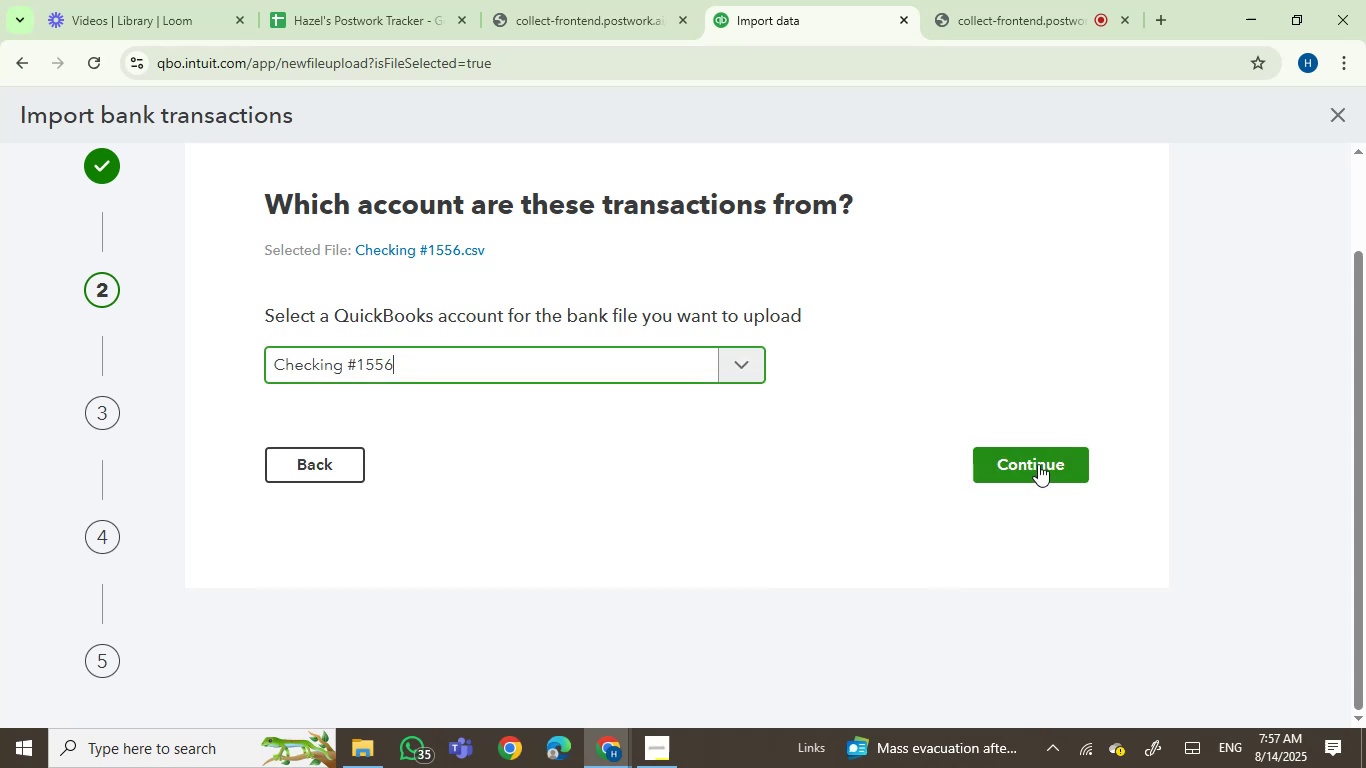 
left_click([1034, 470])
 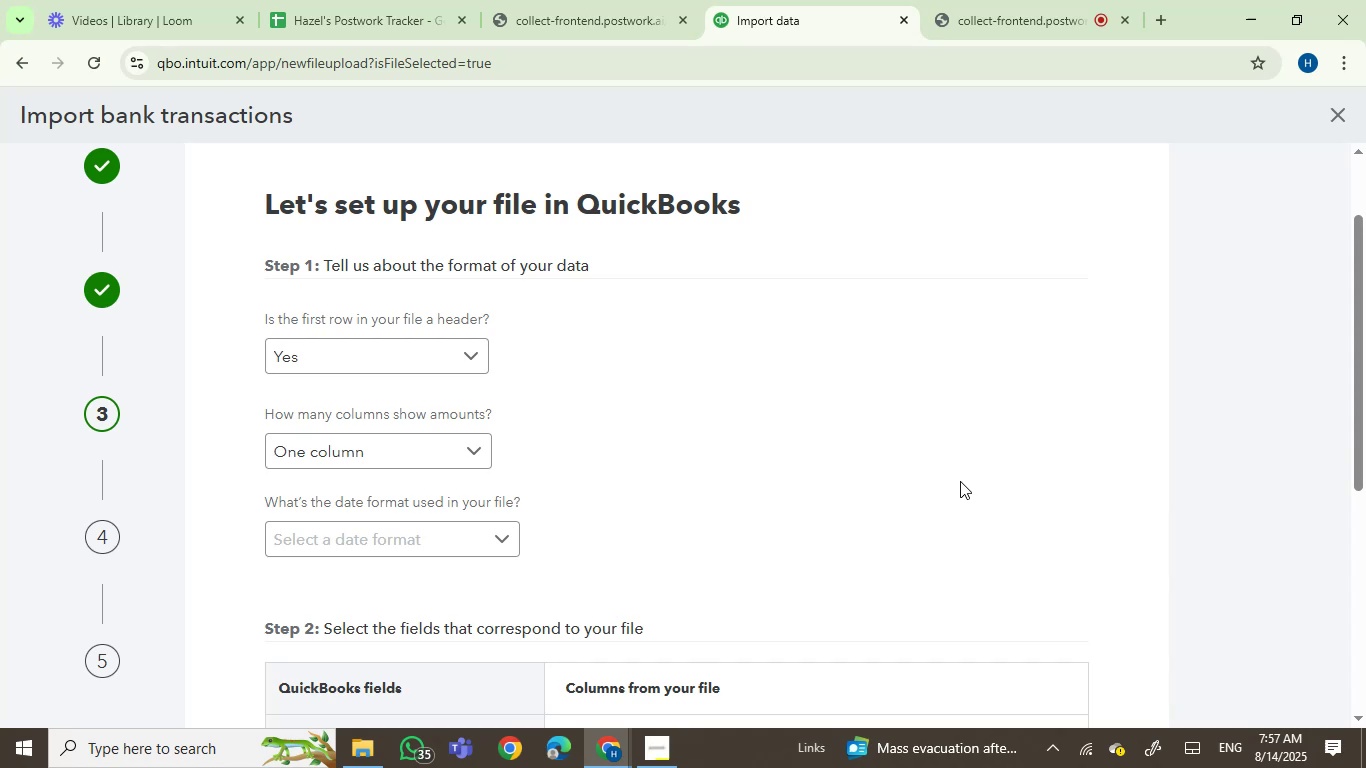 
wait(5.3)
 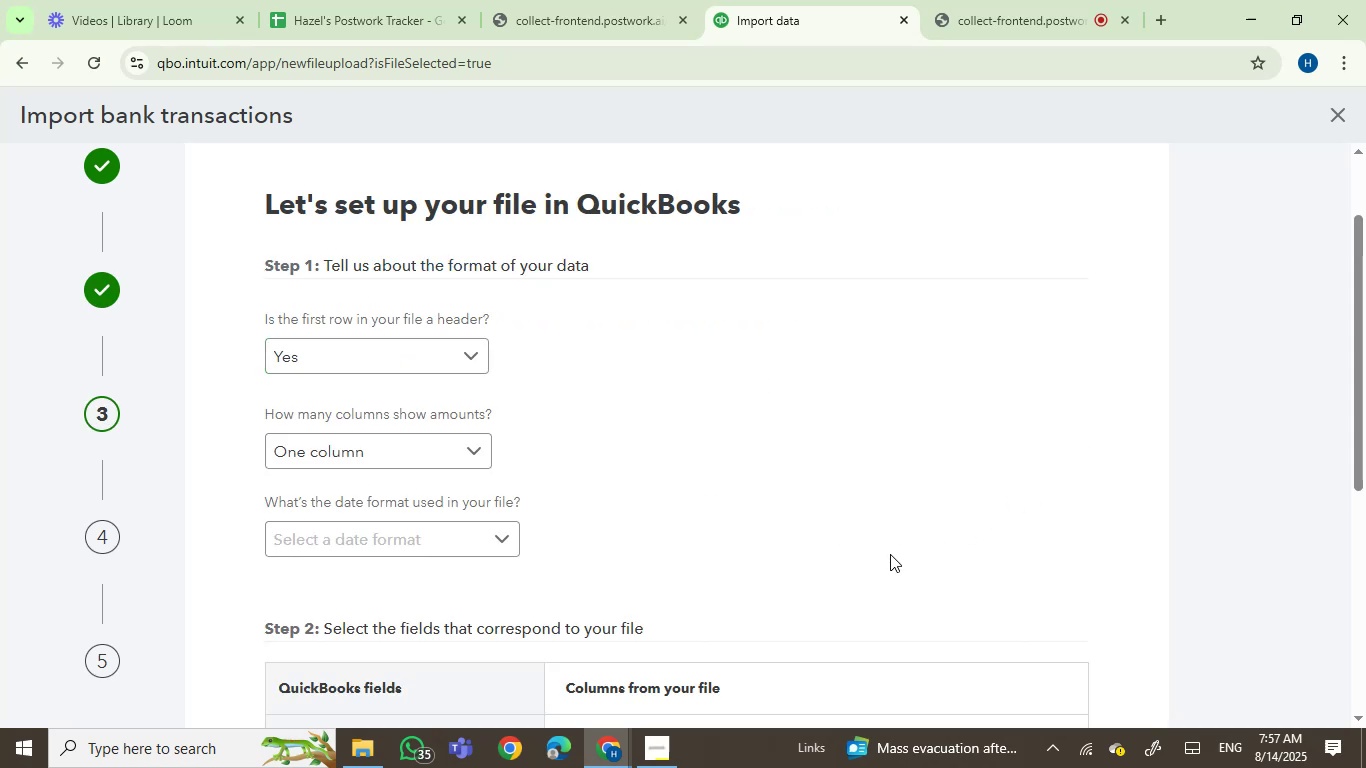 
left_click([434, 535])
 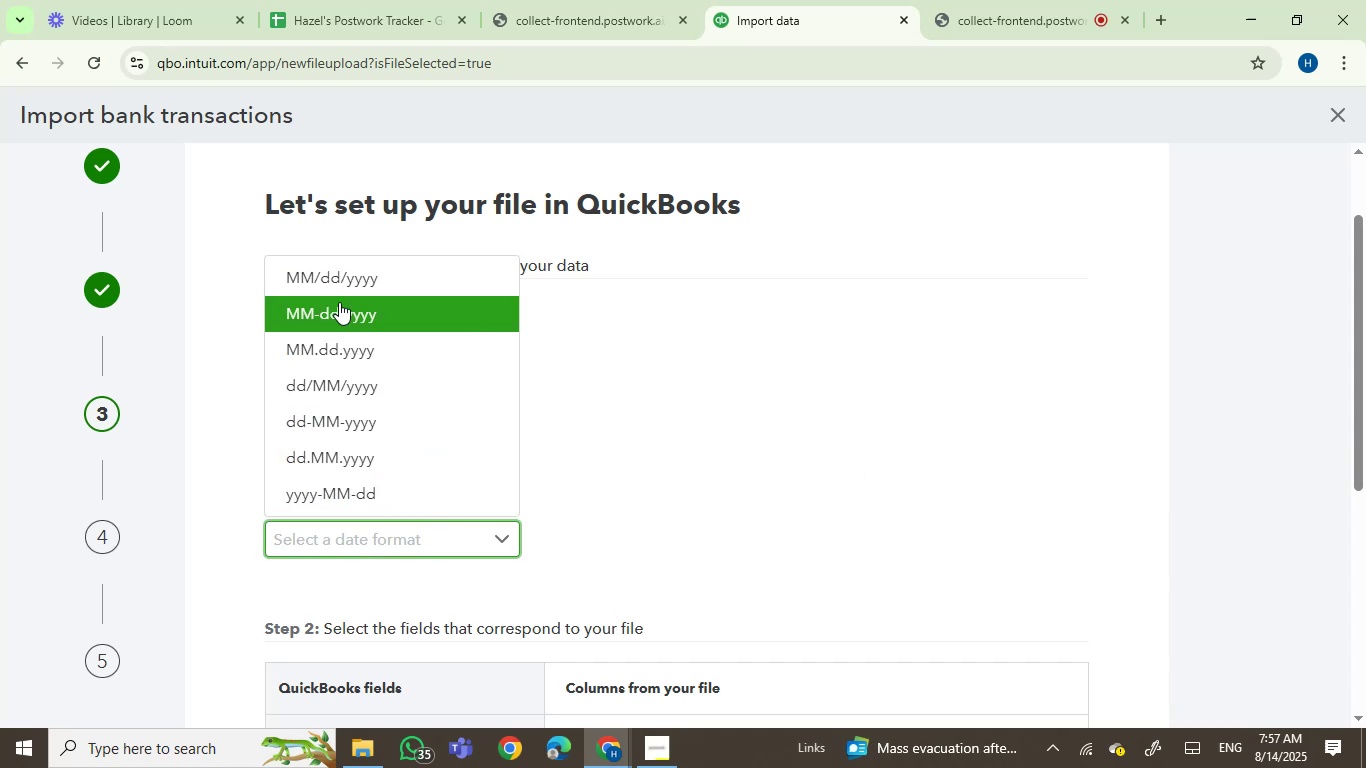 
left_click([342, 291])
 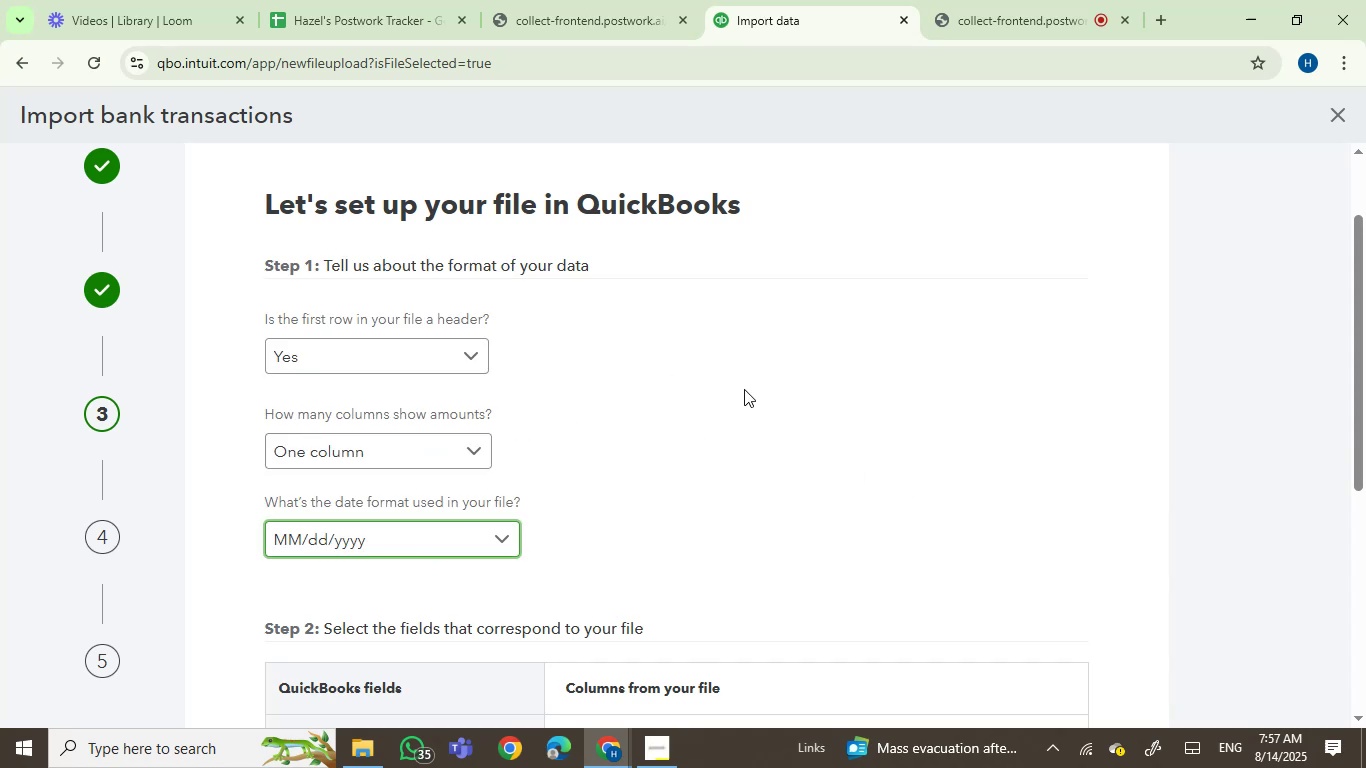 
scroll: coordinate [784, 426], scroll_direction: down, amount: 5.0
 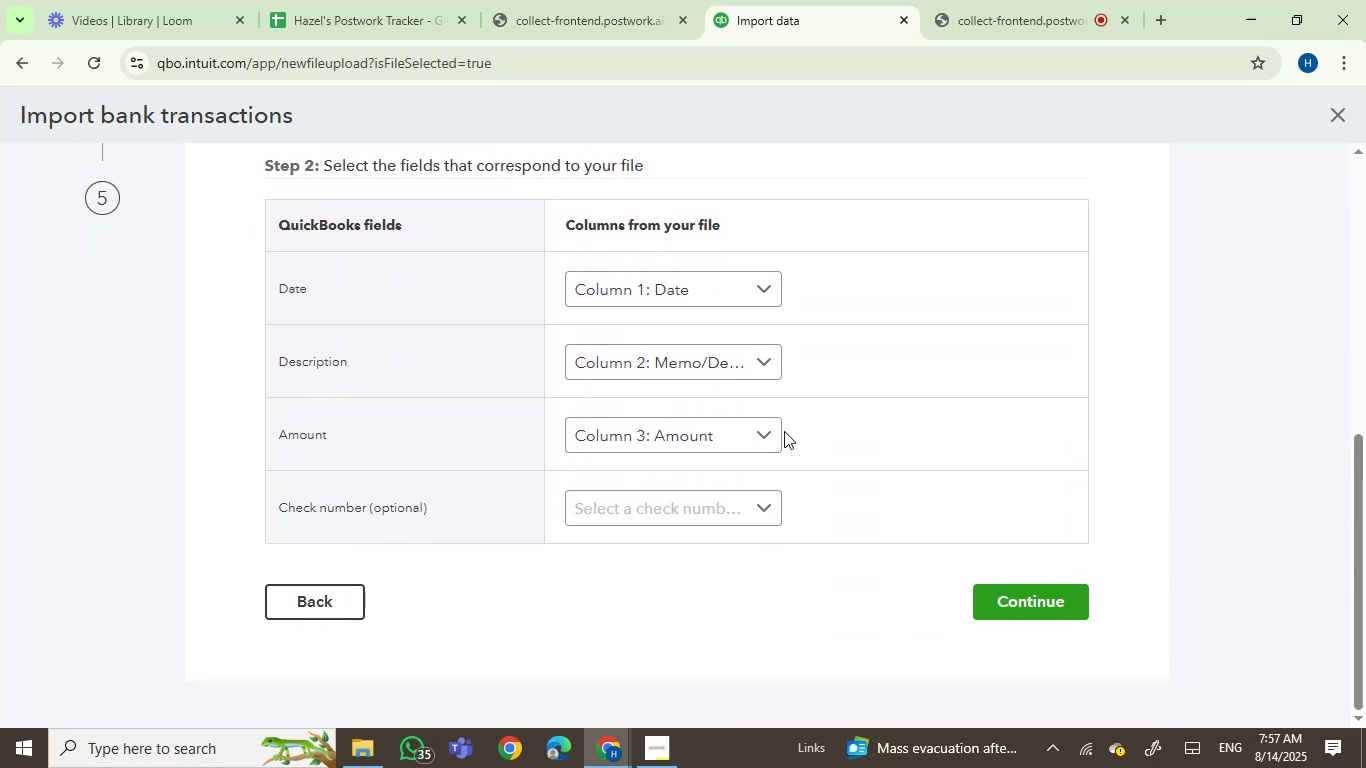 
scroll: coordinate [784, 491], scroll_direction: up, amount: 5.0
 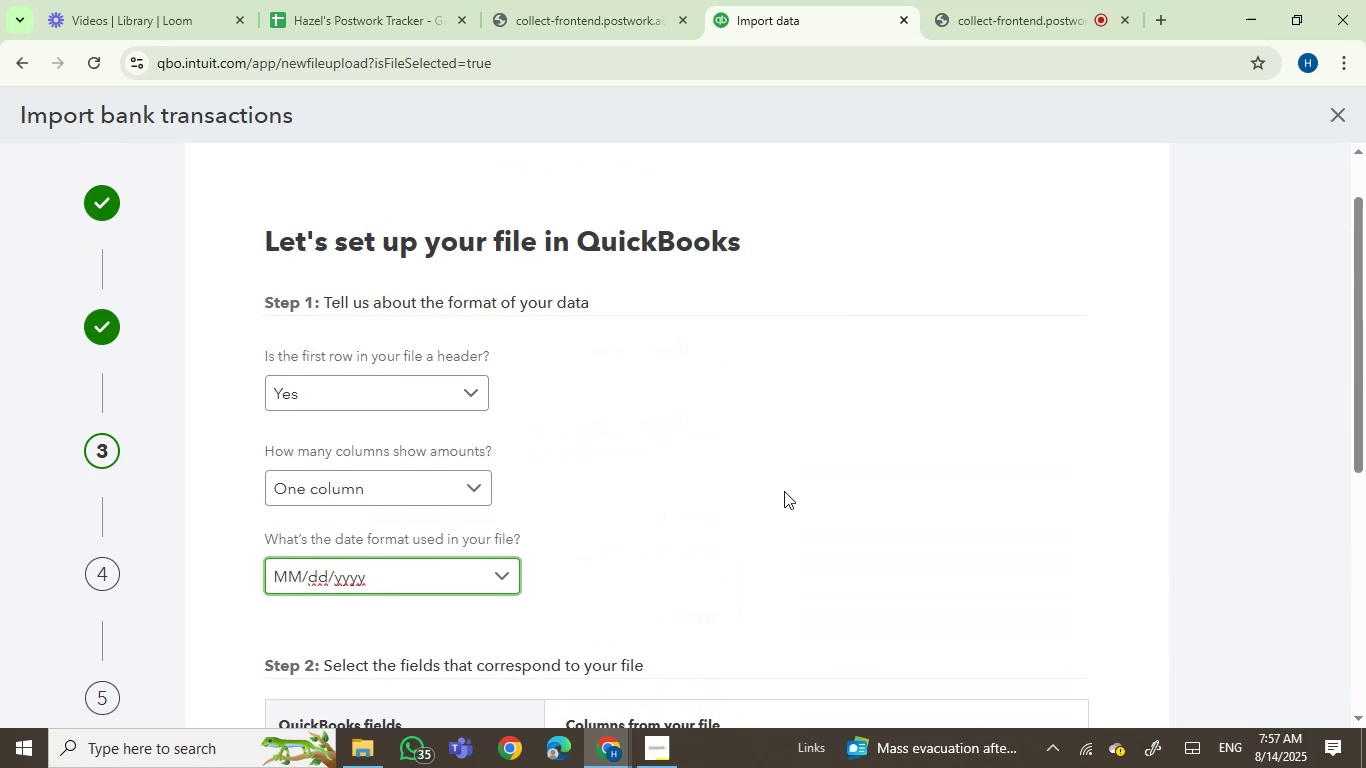 
scroll: coordinate [781, 492], scroll_direction: down, amount: 5.0
 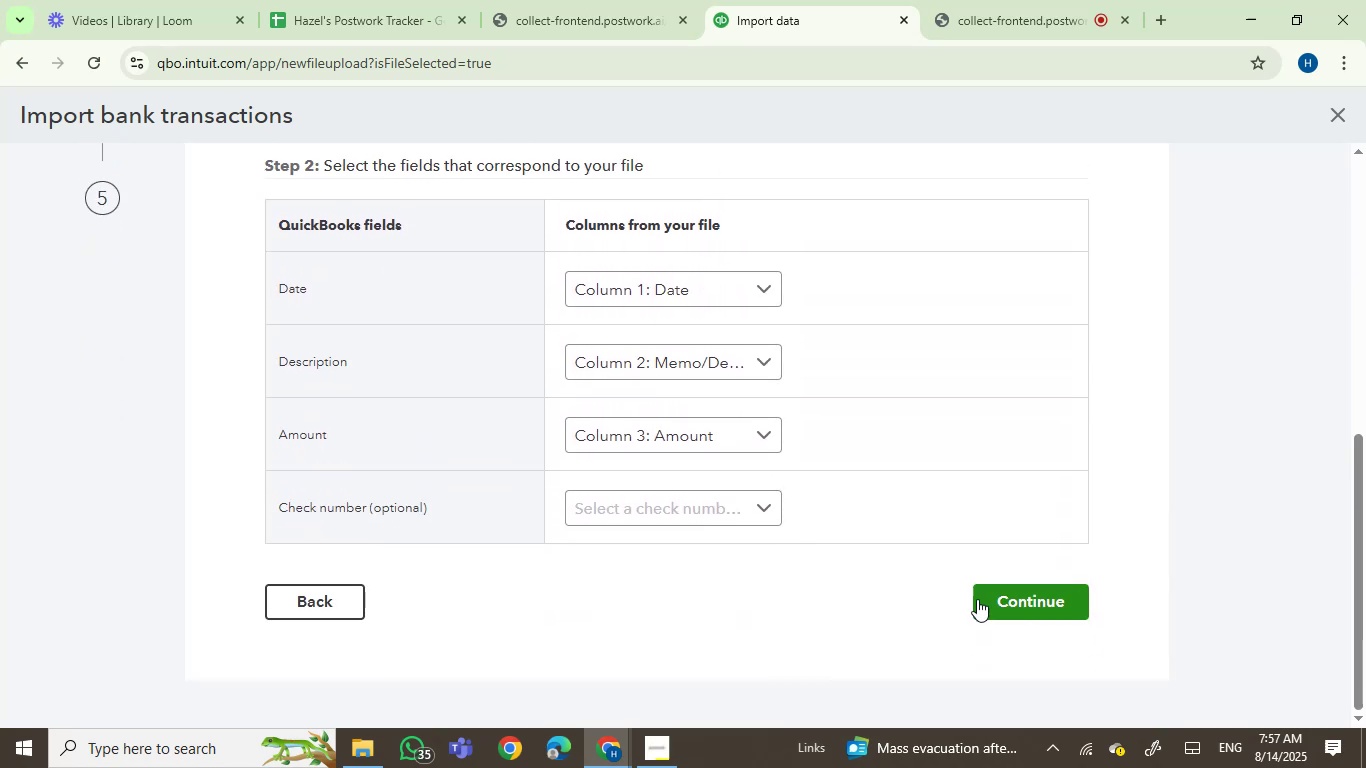 
left_click([1004, 602])
 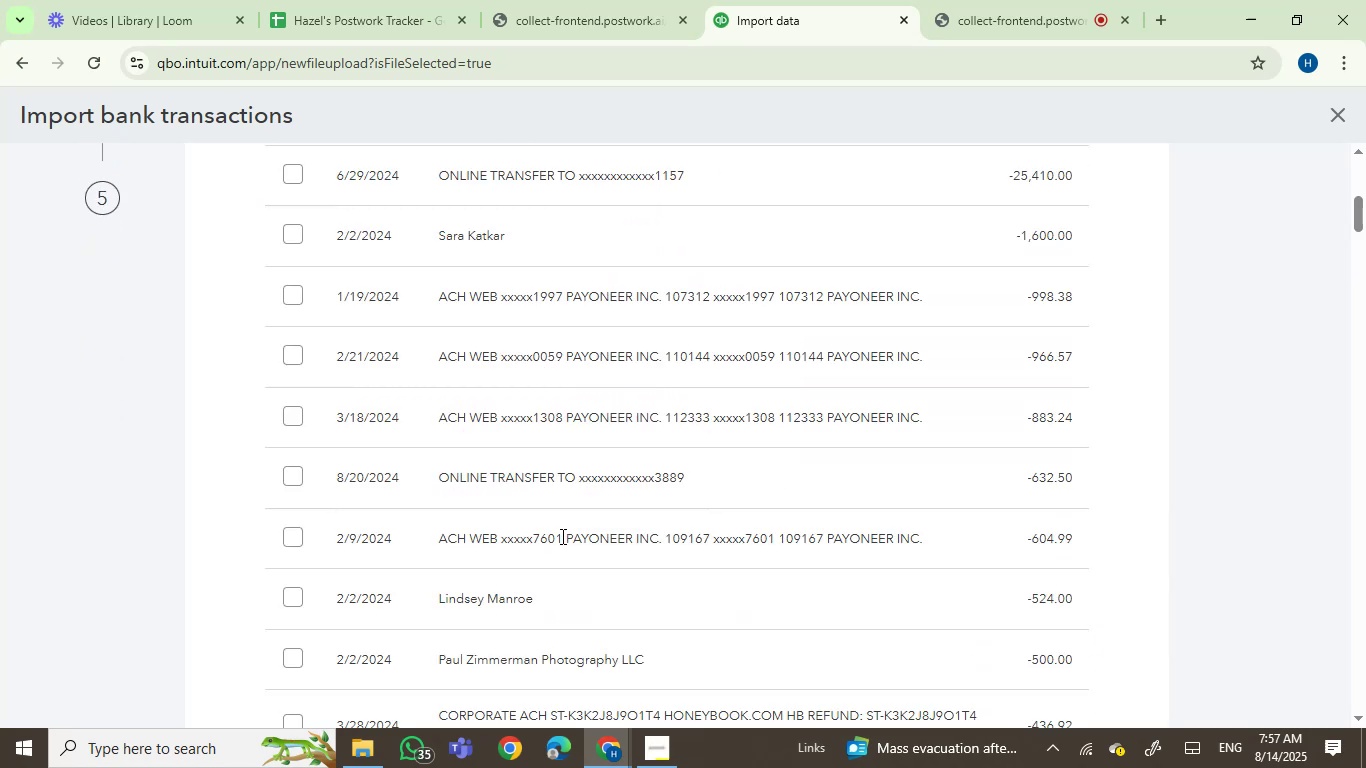 
scroll: coordinate [457, 427], scroll_direction: up, amount: 4.0
 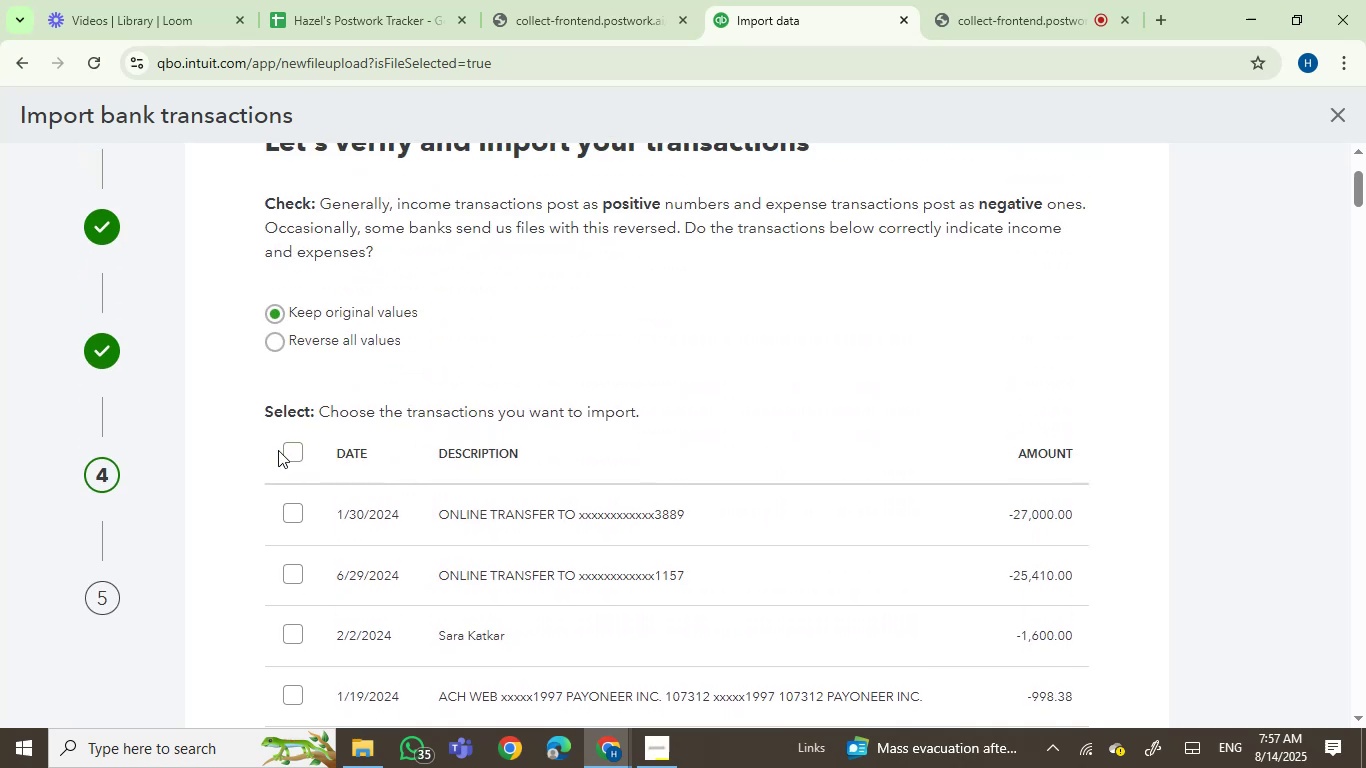 
left_click([299, 448])
 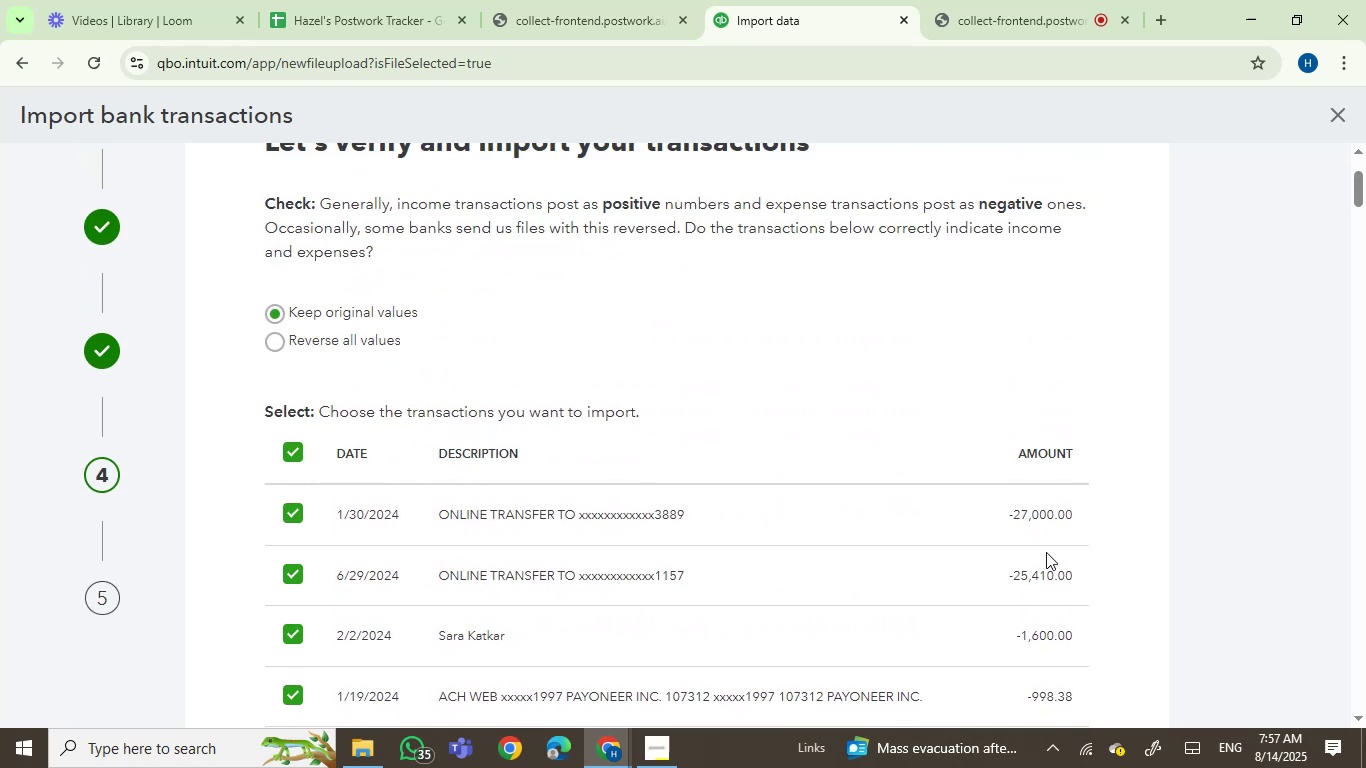 
scroll: coordinate [1297, 615], scroll_direction: down, amount: 88.0
 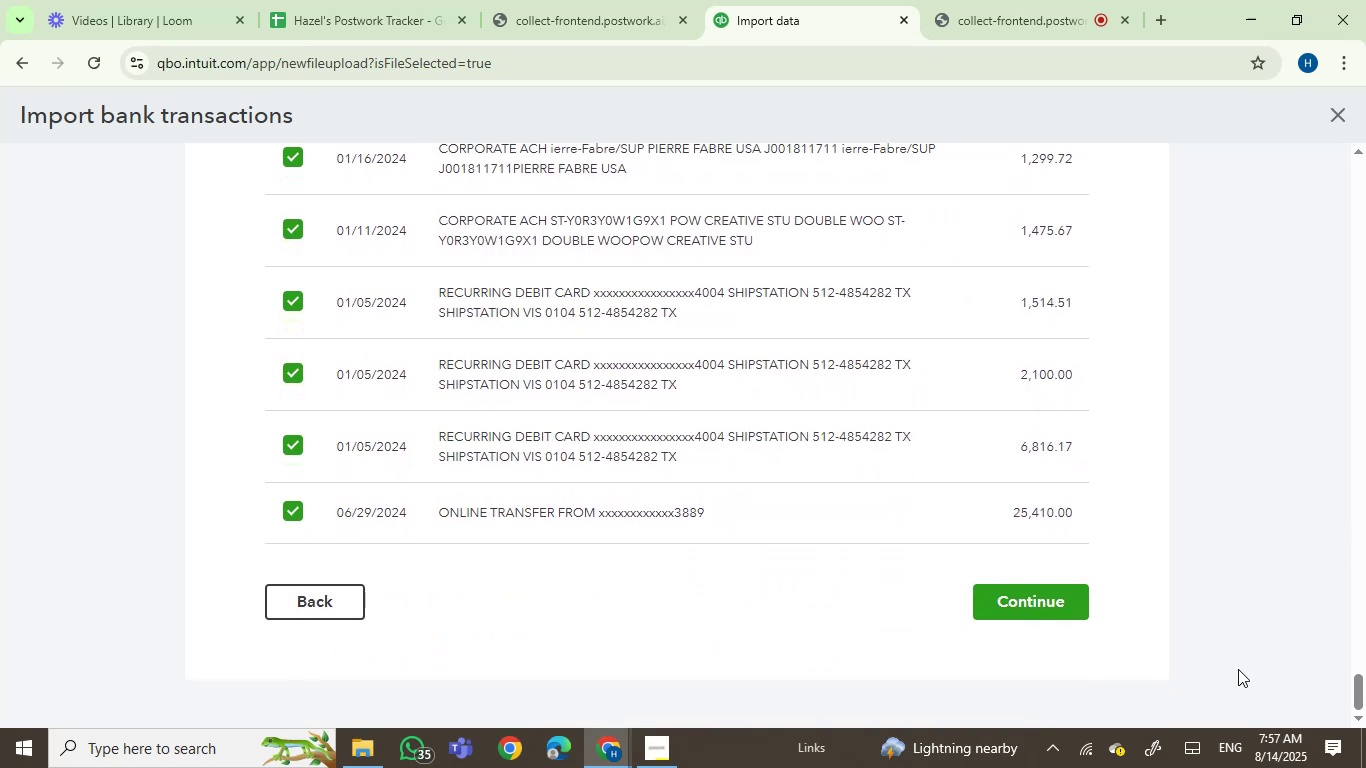 
left_click([1027, 616])
 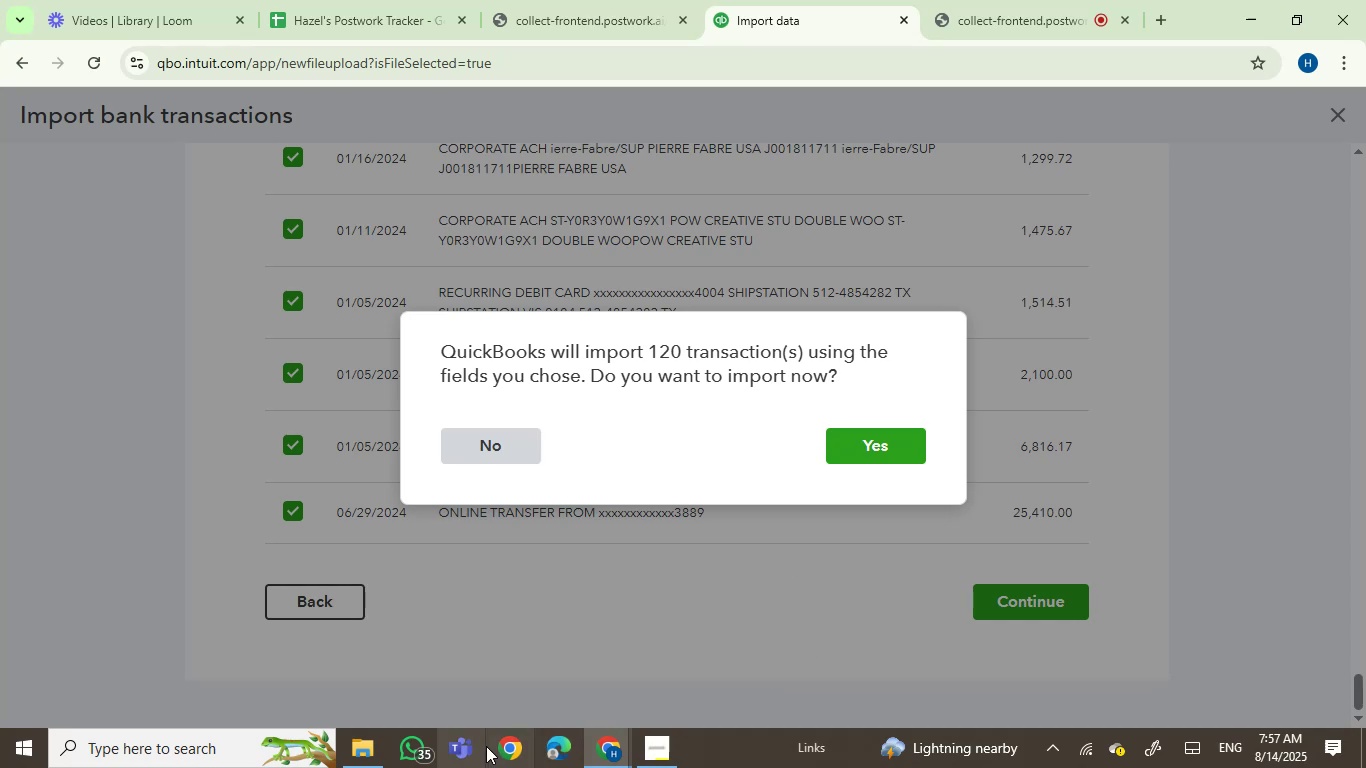 
wait(6.27)
 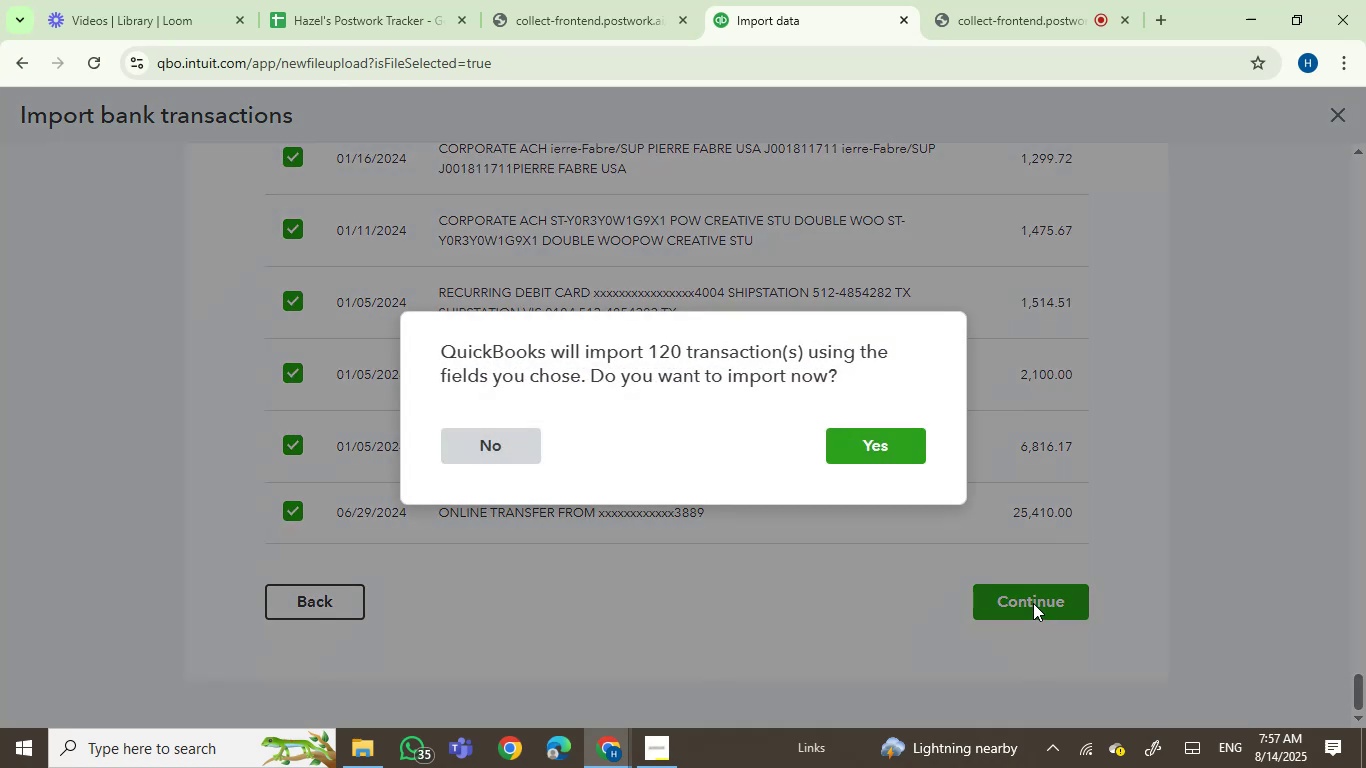 
left_click([353, 753])
 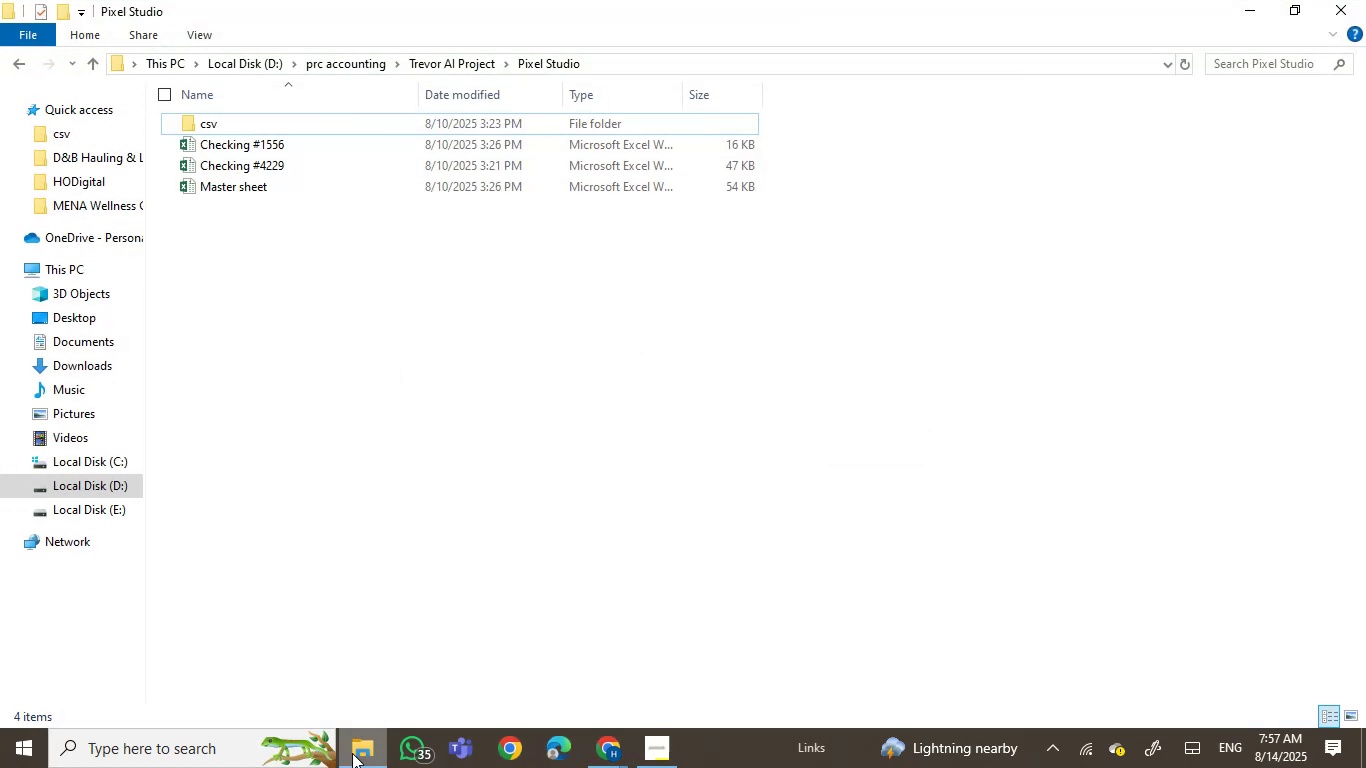 
wait(6.43)
 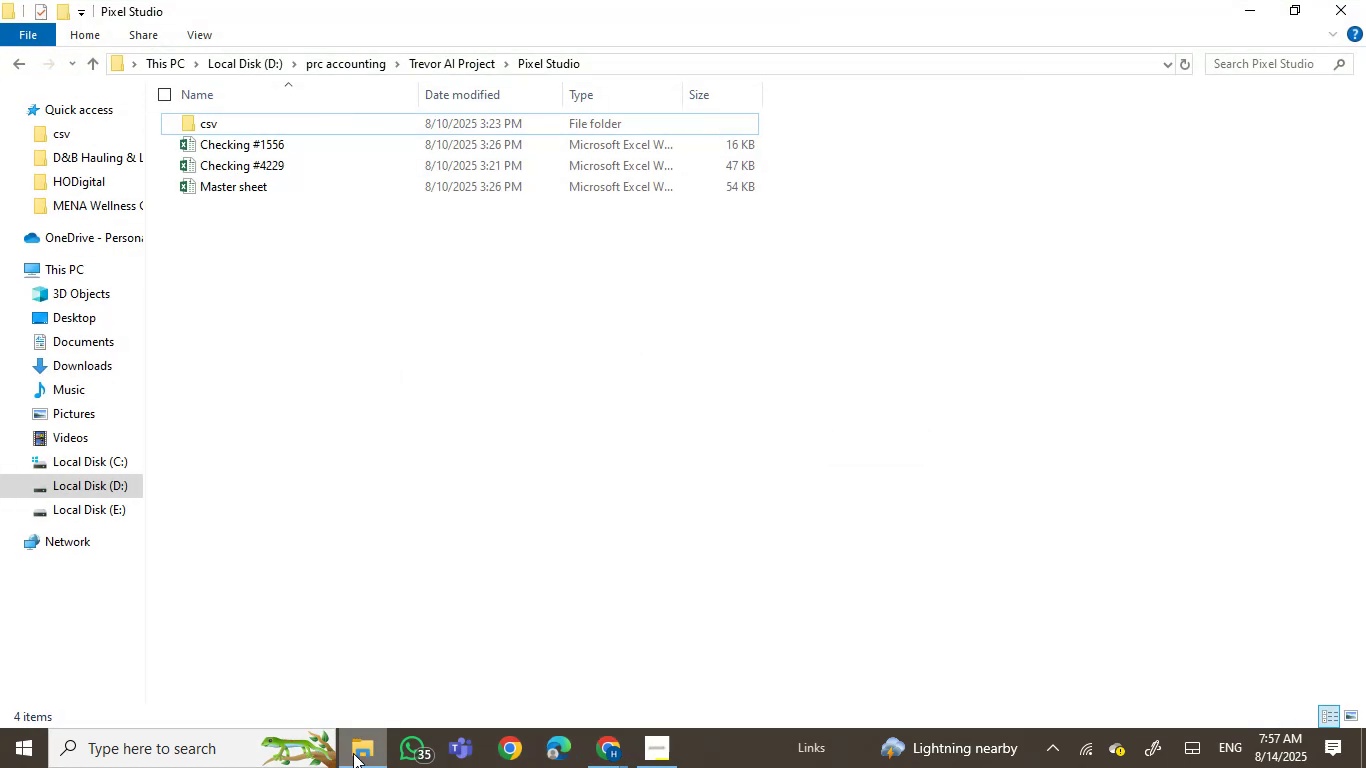 
left_click([599, 747])
 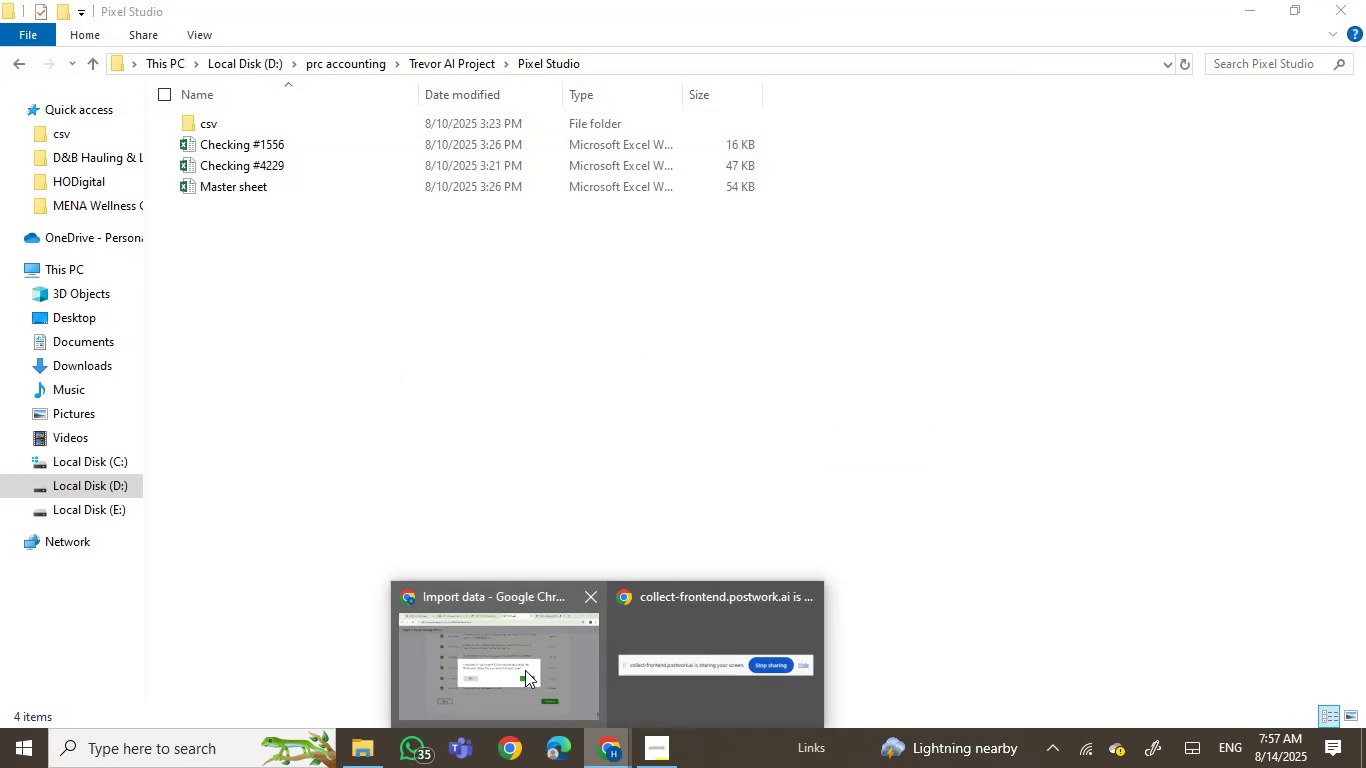 
left_click([516, 664])
 